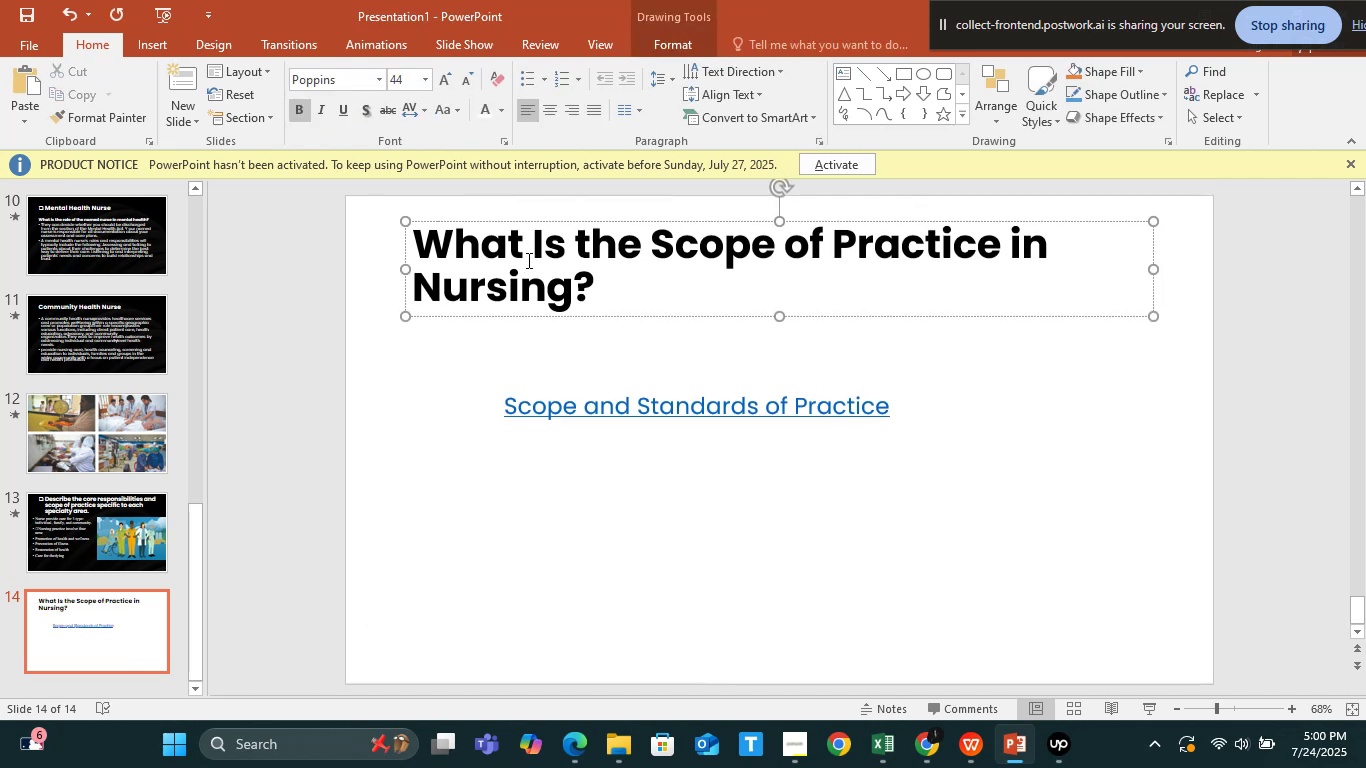 
key(Control+A)
 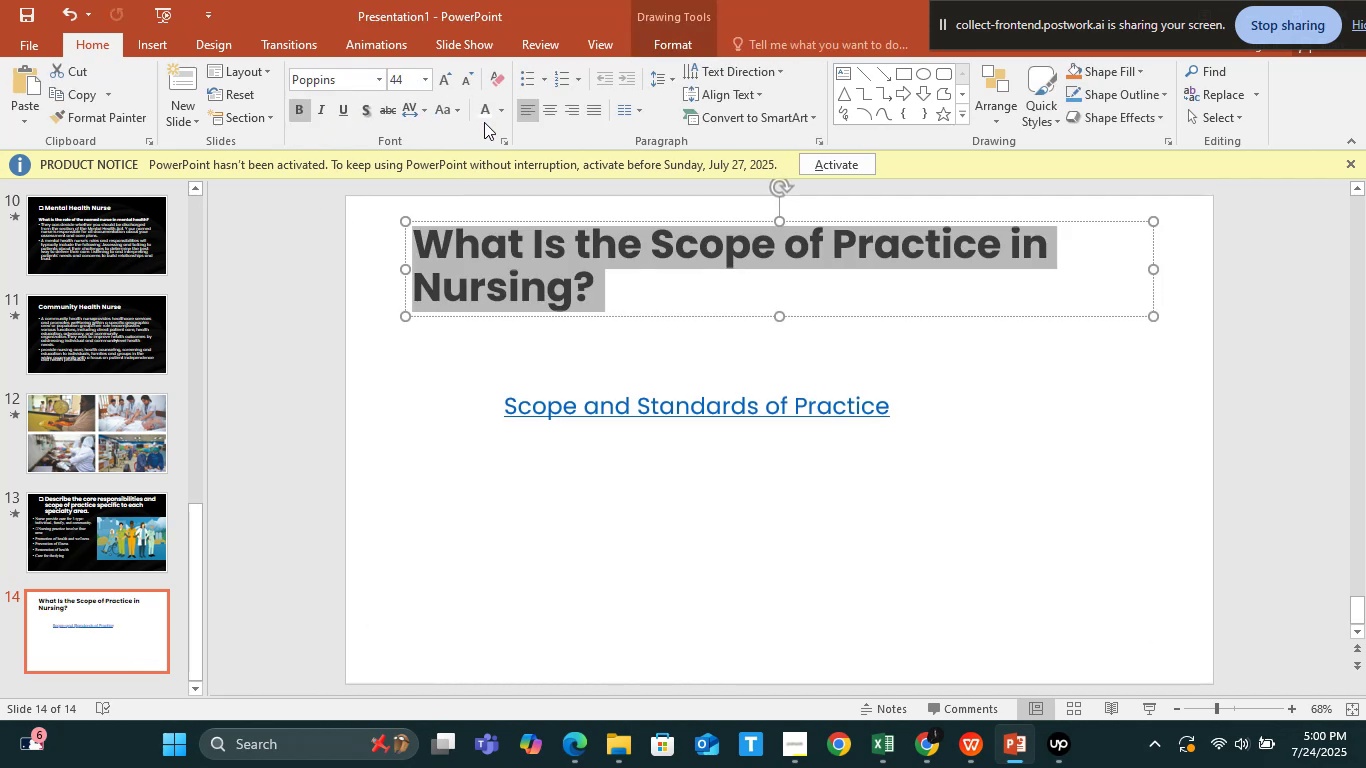 
left_click([484, 113])
 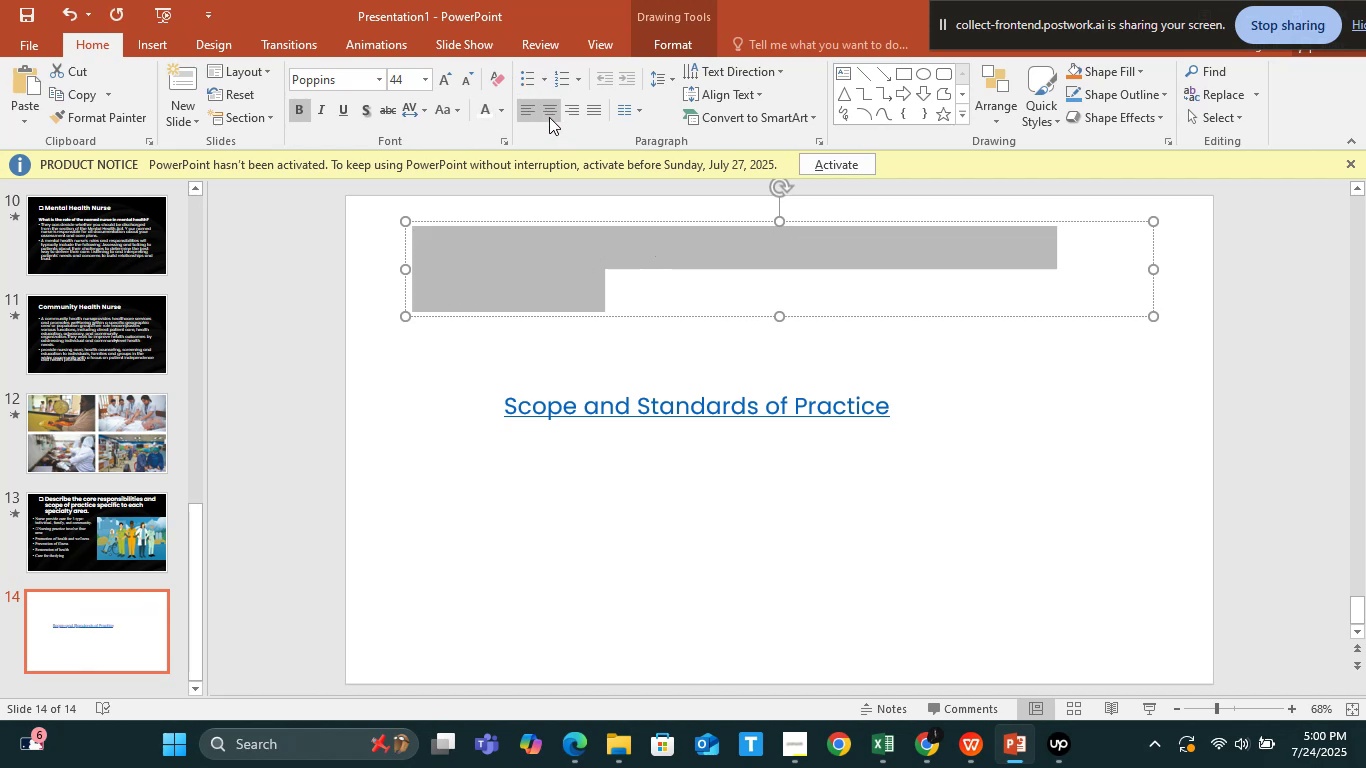 
left_click([541, 80])
 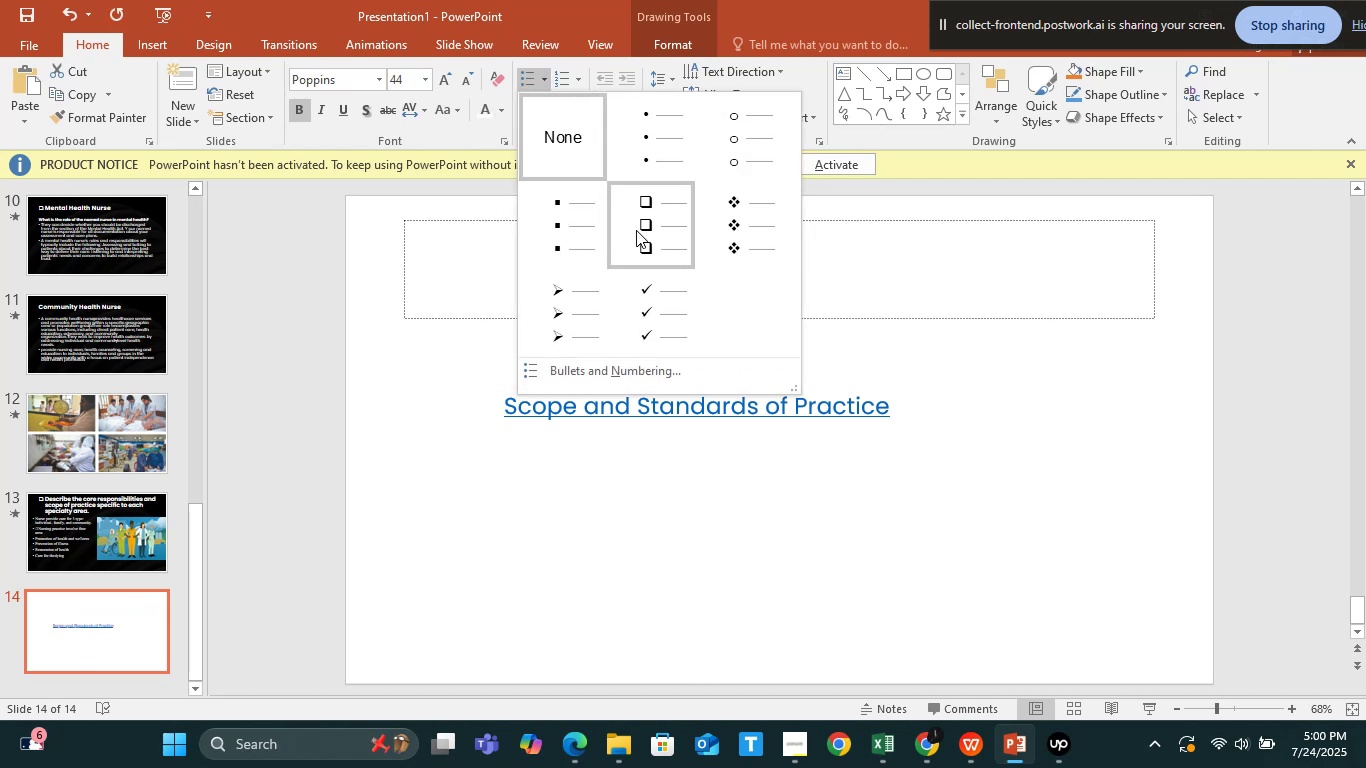 
left_click([636, 230])
 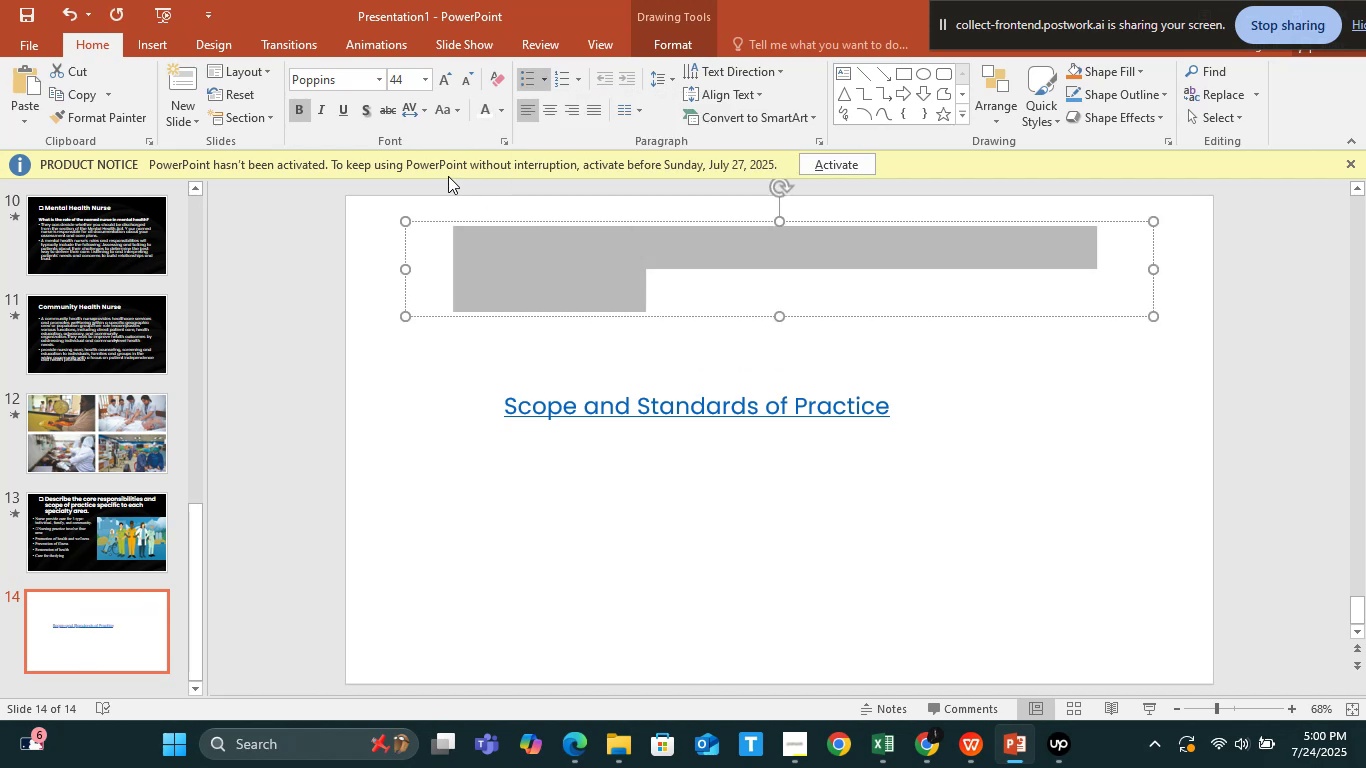 
hold_key(key=MetaLeft, duration=0.6)
 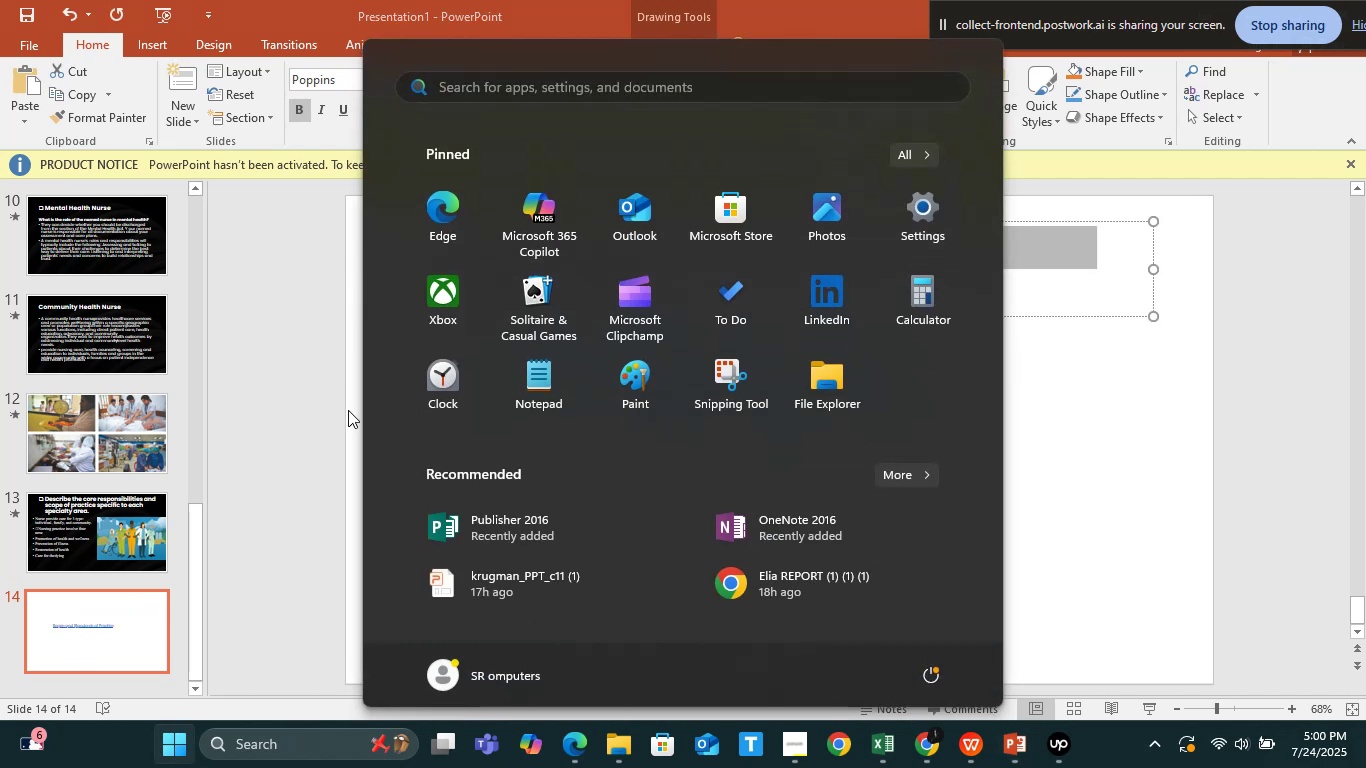 
left_click([348, 410])
 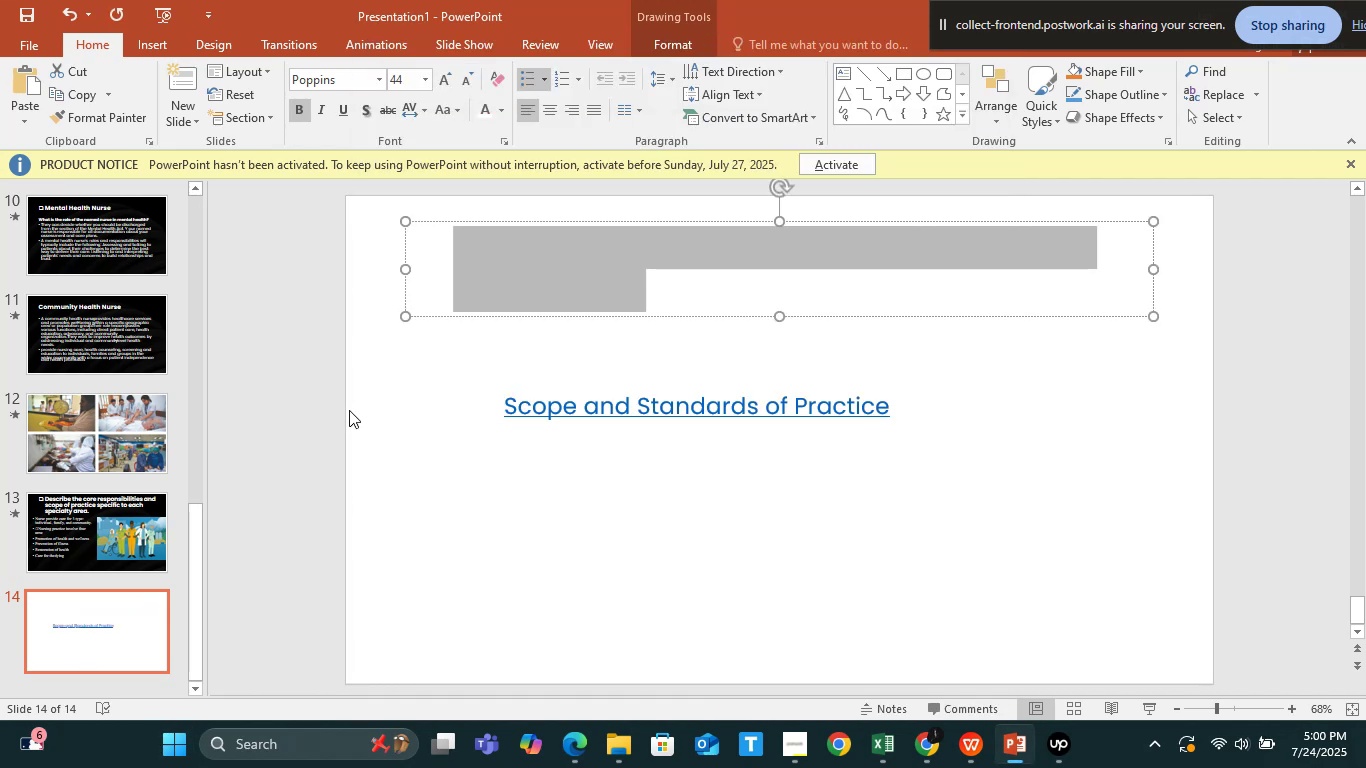 
left_click([349, 410])
 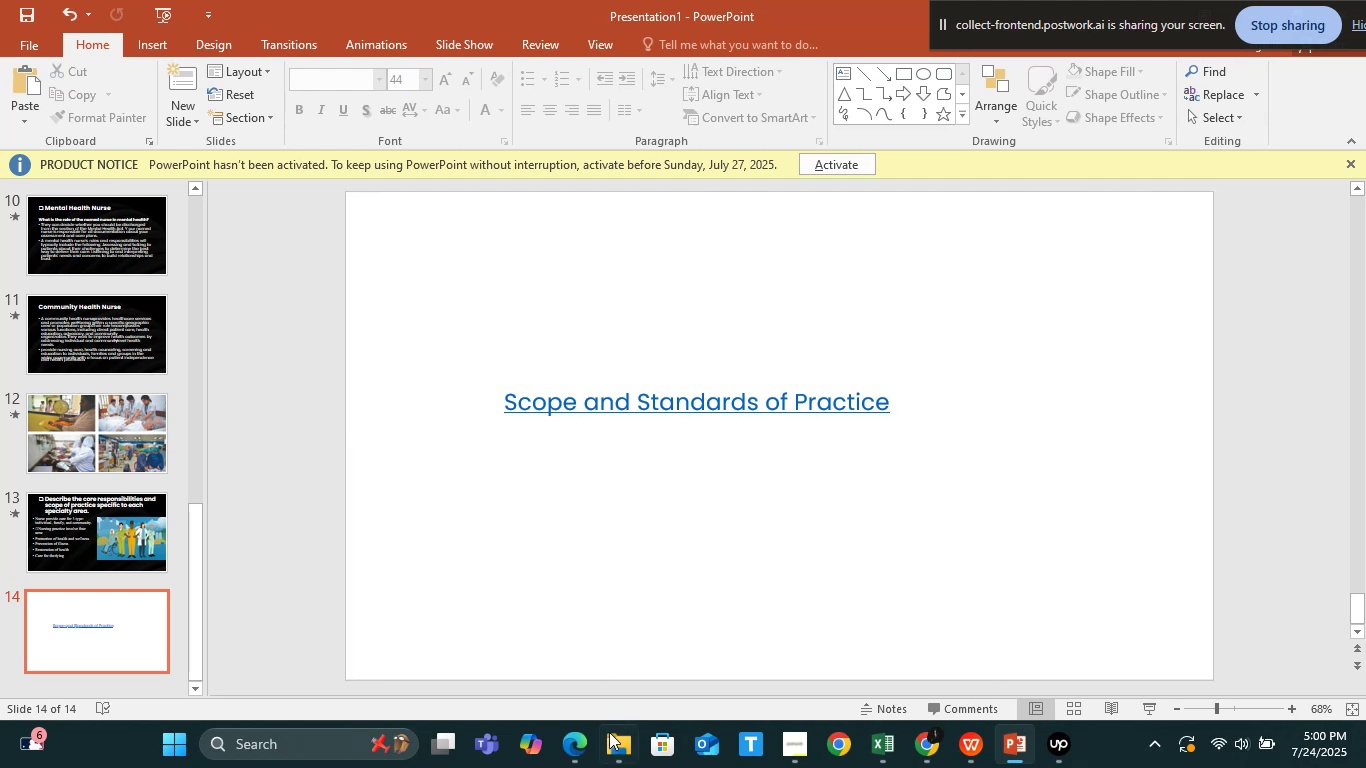 
left_click([609, 750])
 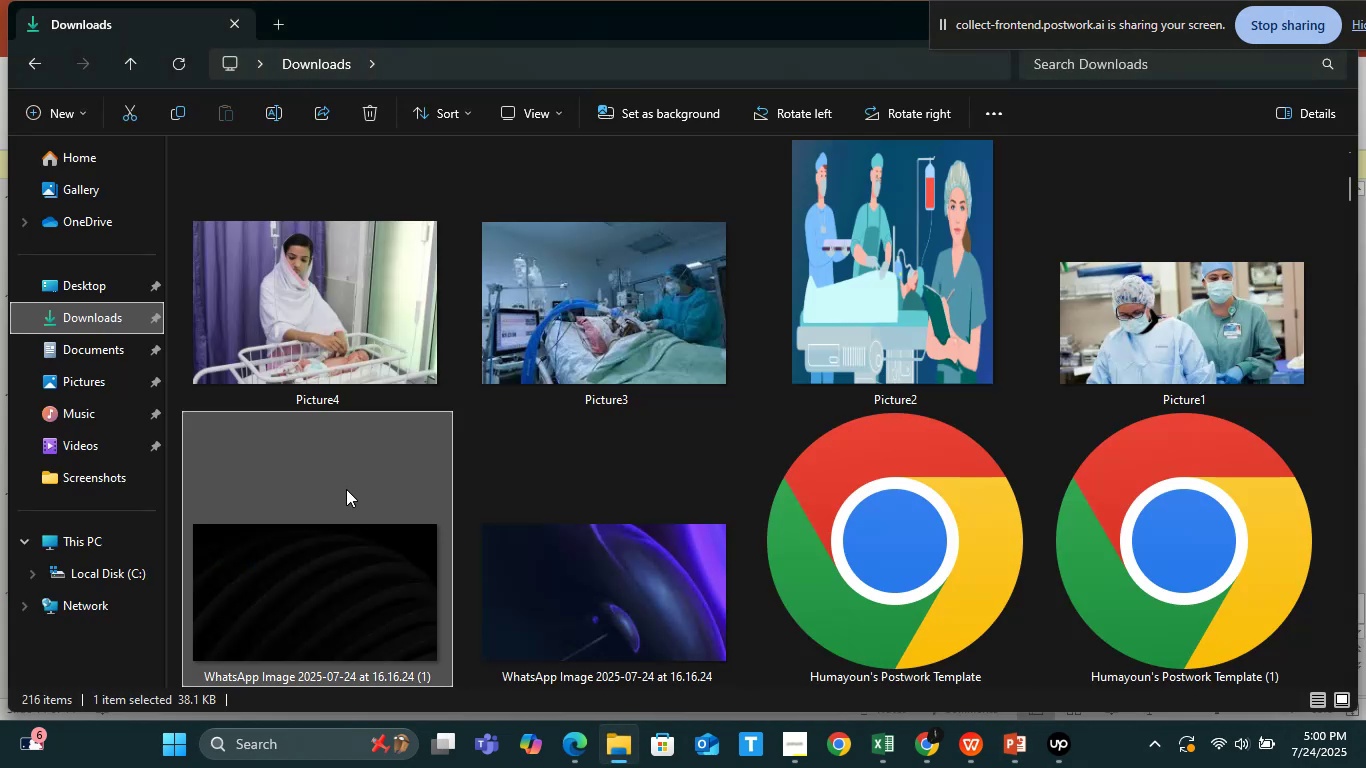 
left_click_drag(start_coordinate=[333, 558], to_coordinate=[806, 543])
 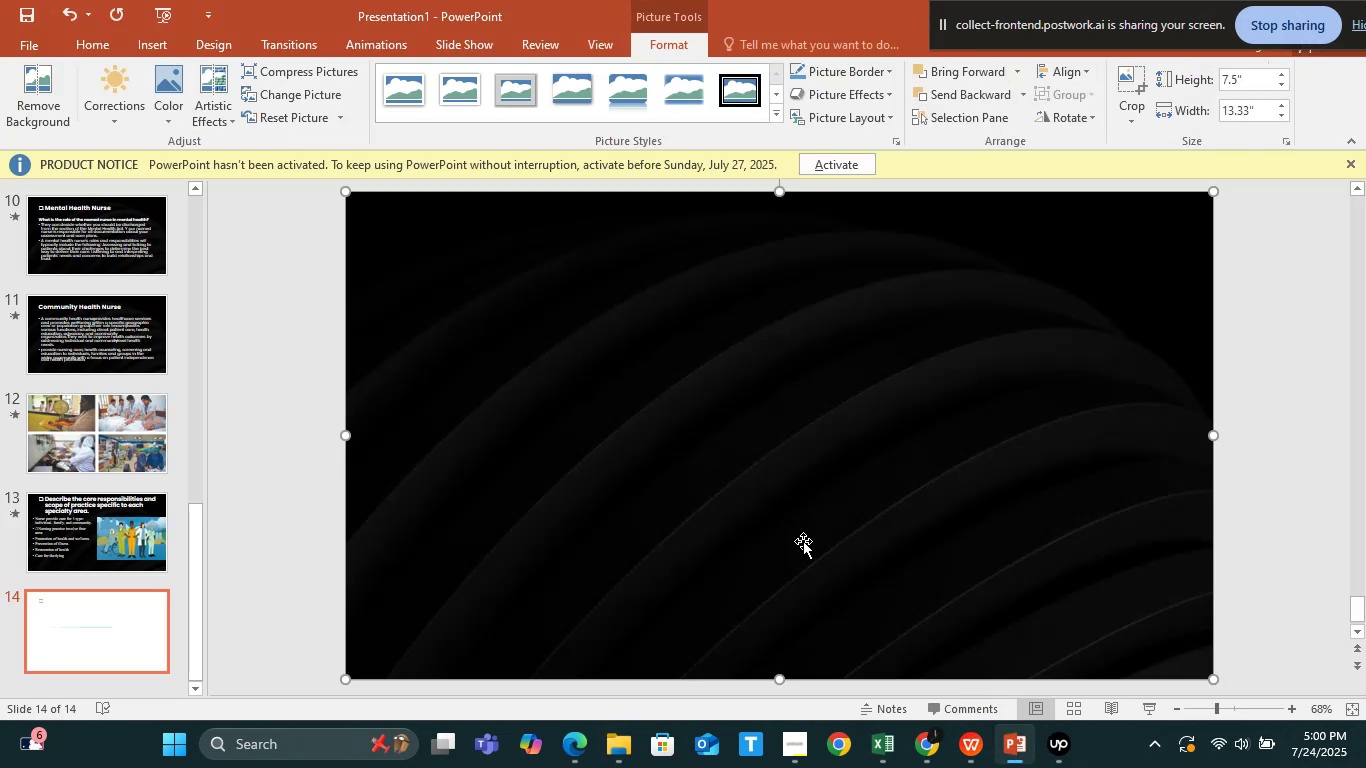 
right_click([803, 541])
 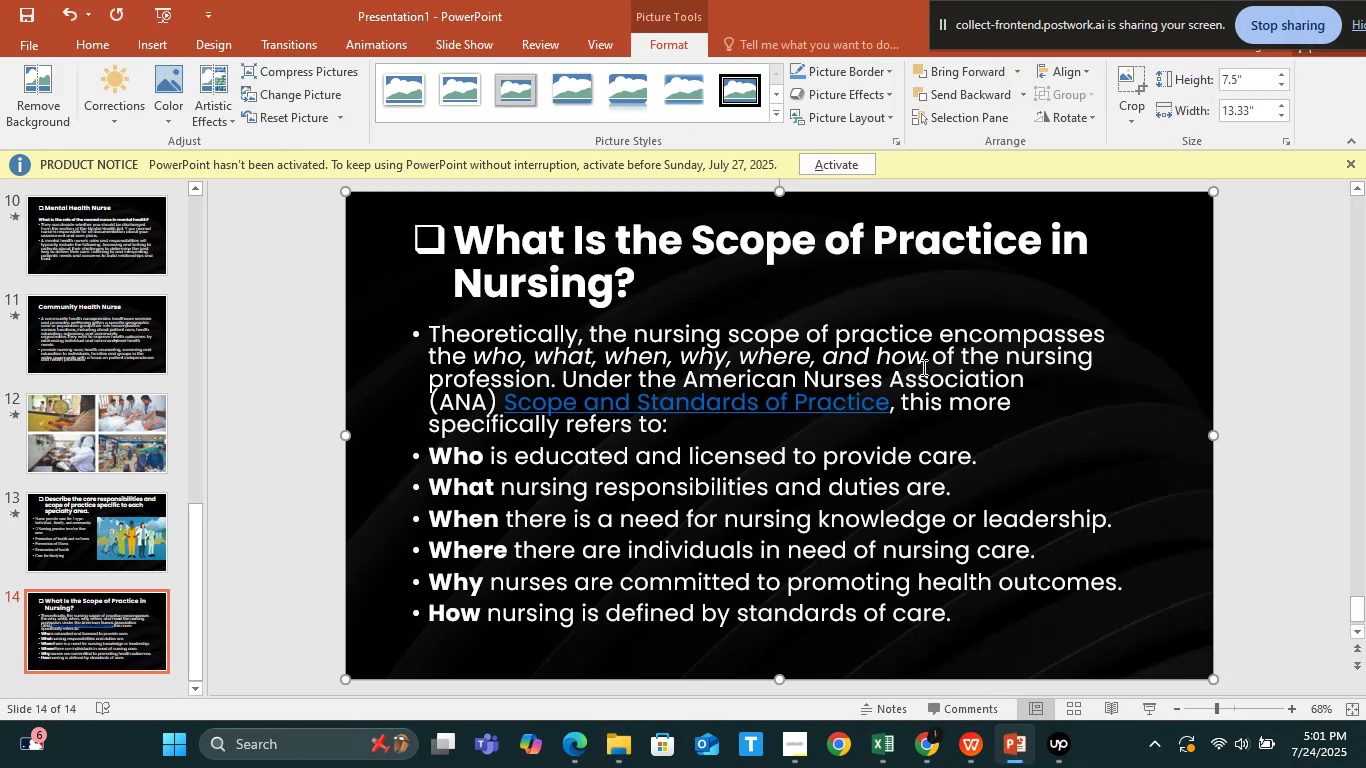 
left_click([1052, 346])
 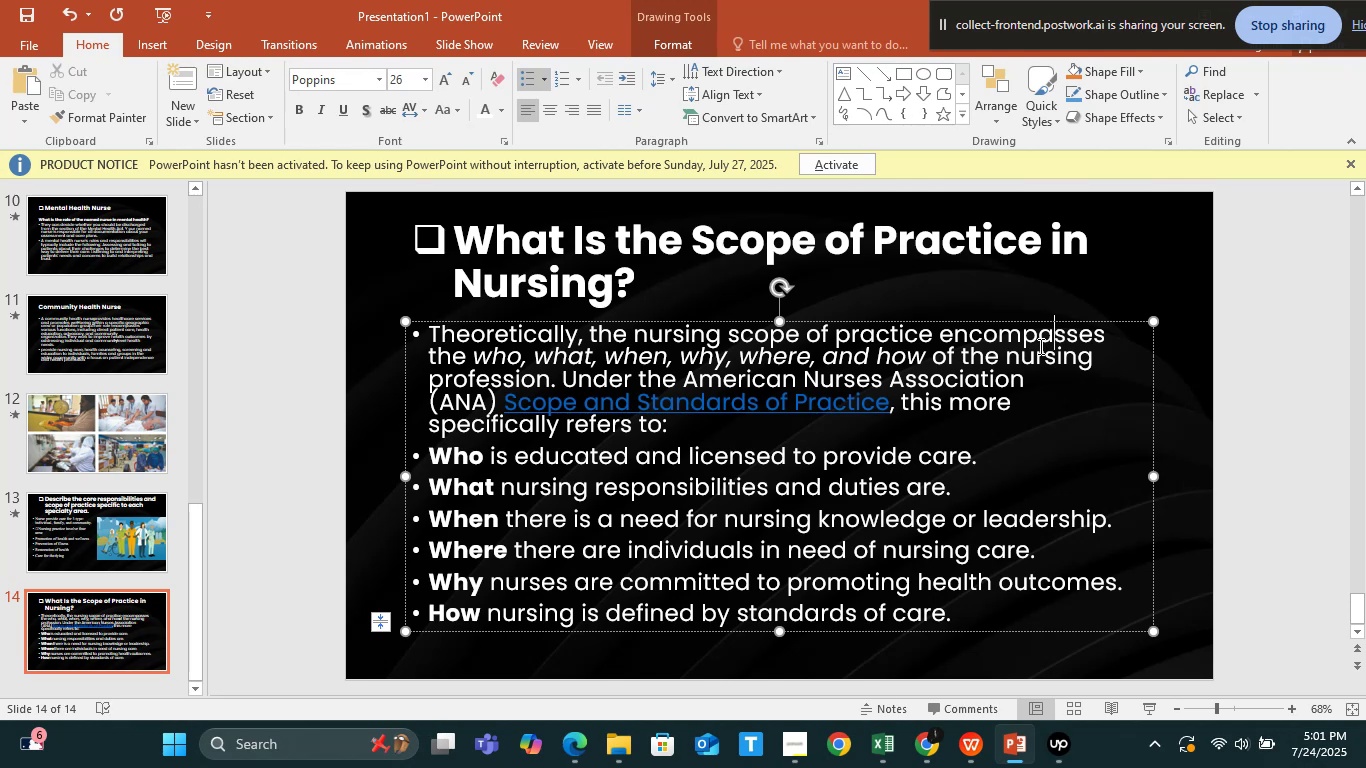 
hold_key(key=ShiftLeft, duration=1.51)
left_click([806, 249])
 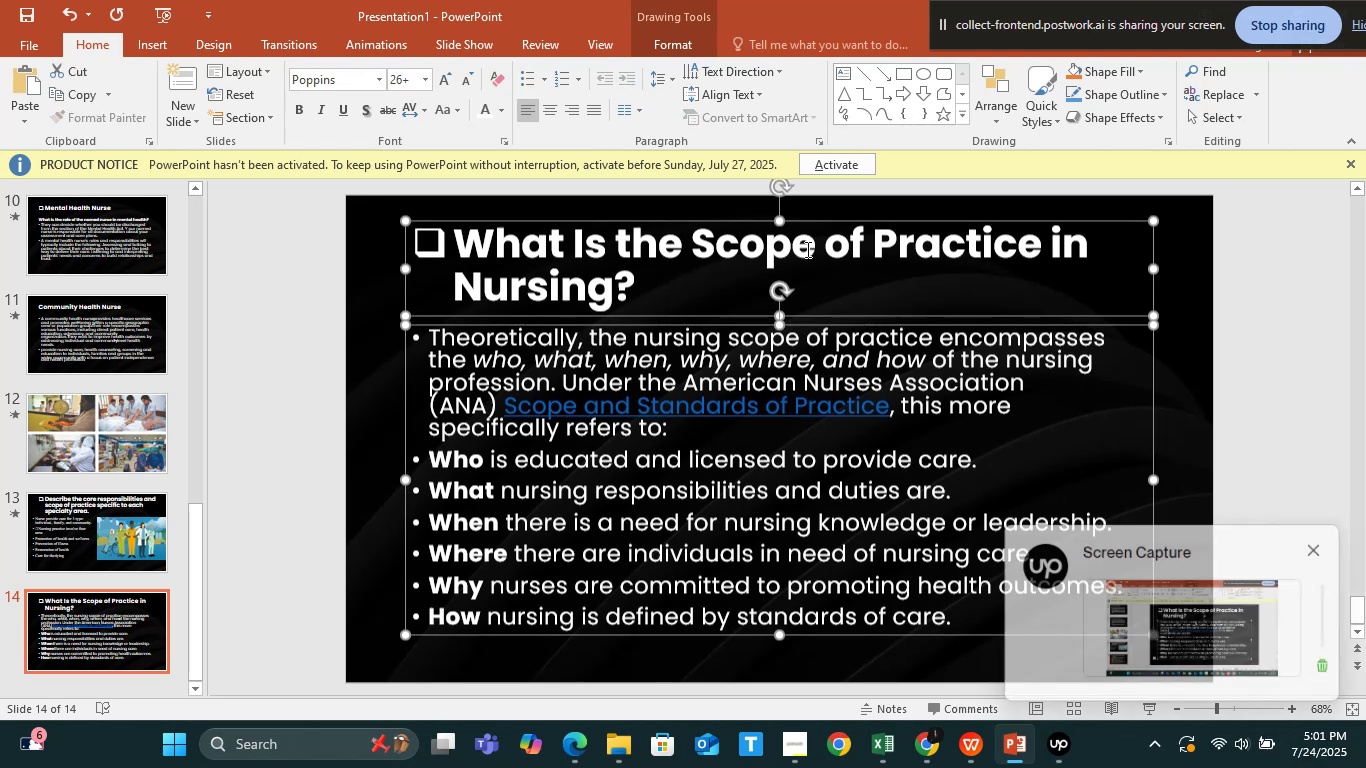 
key(Shift+ShiftLeft)
 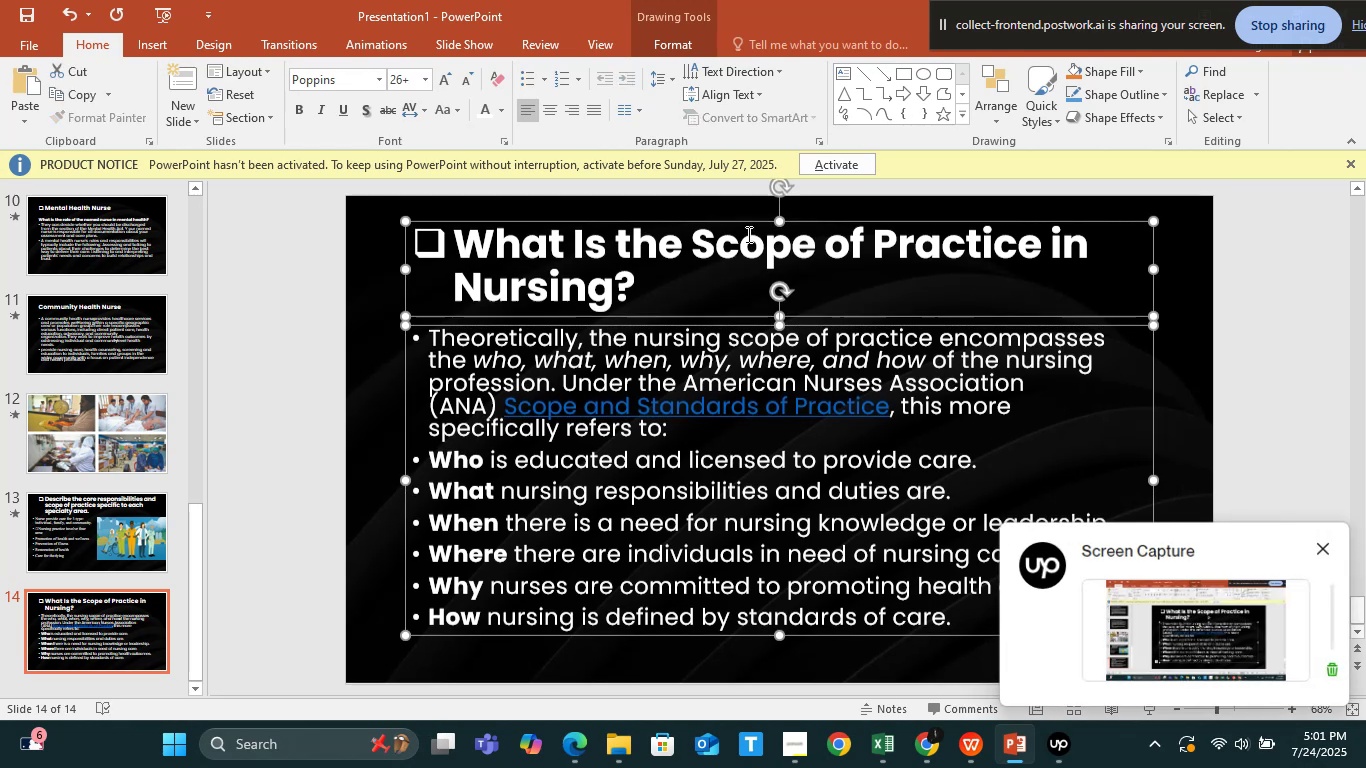 
key(Shift+ShiftLeft)
 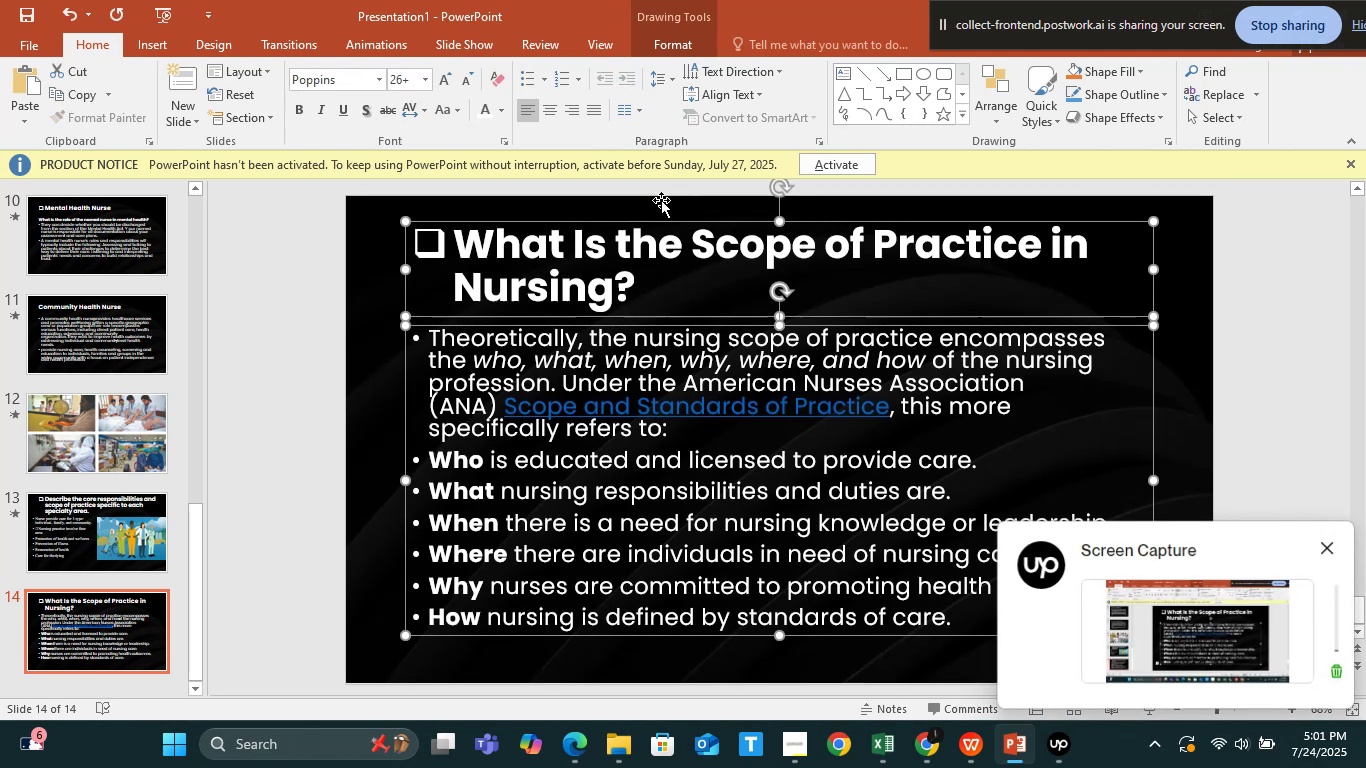 
key(Shift+ShiftLeft)
 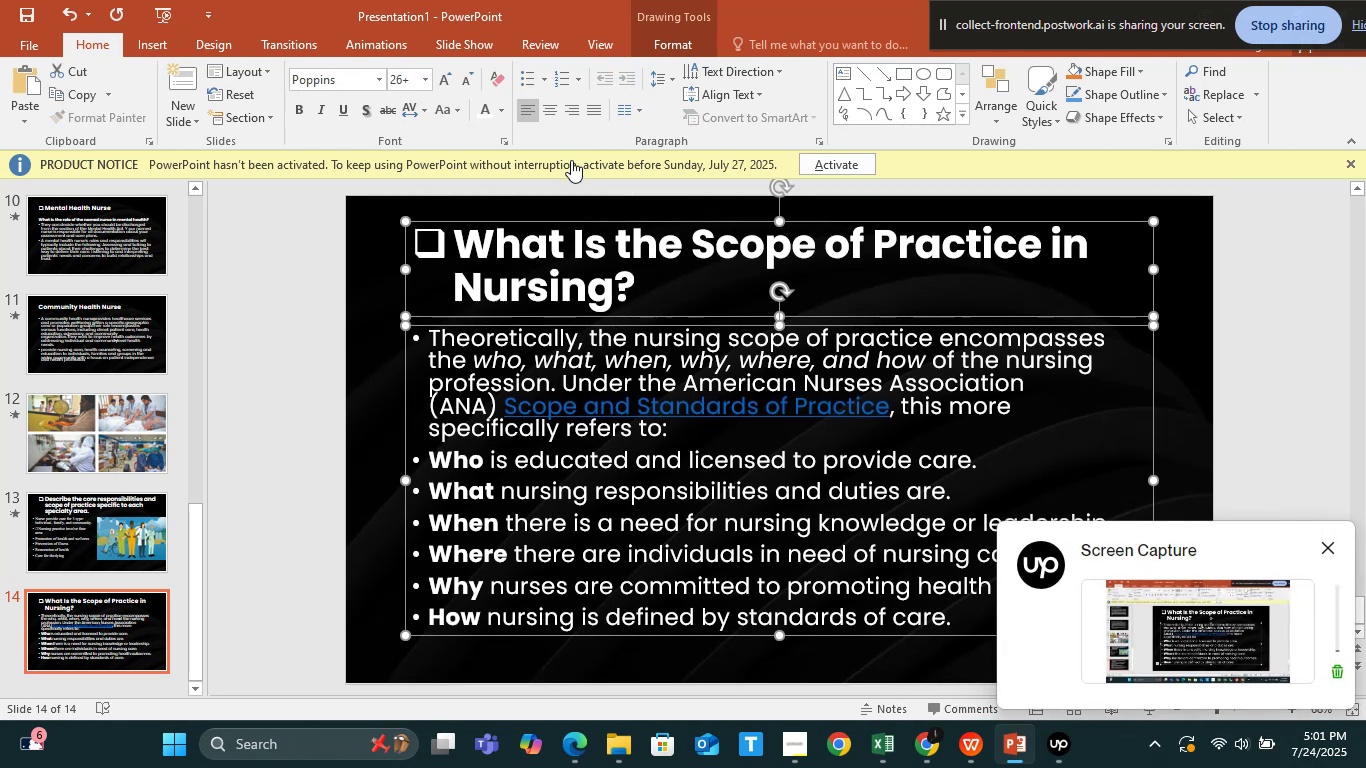 
key(Shift+ShiftLeft)
 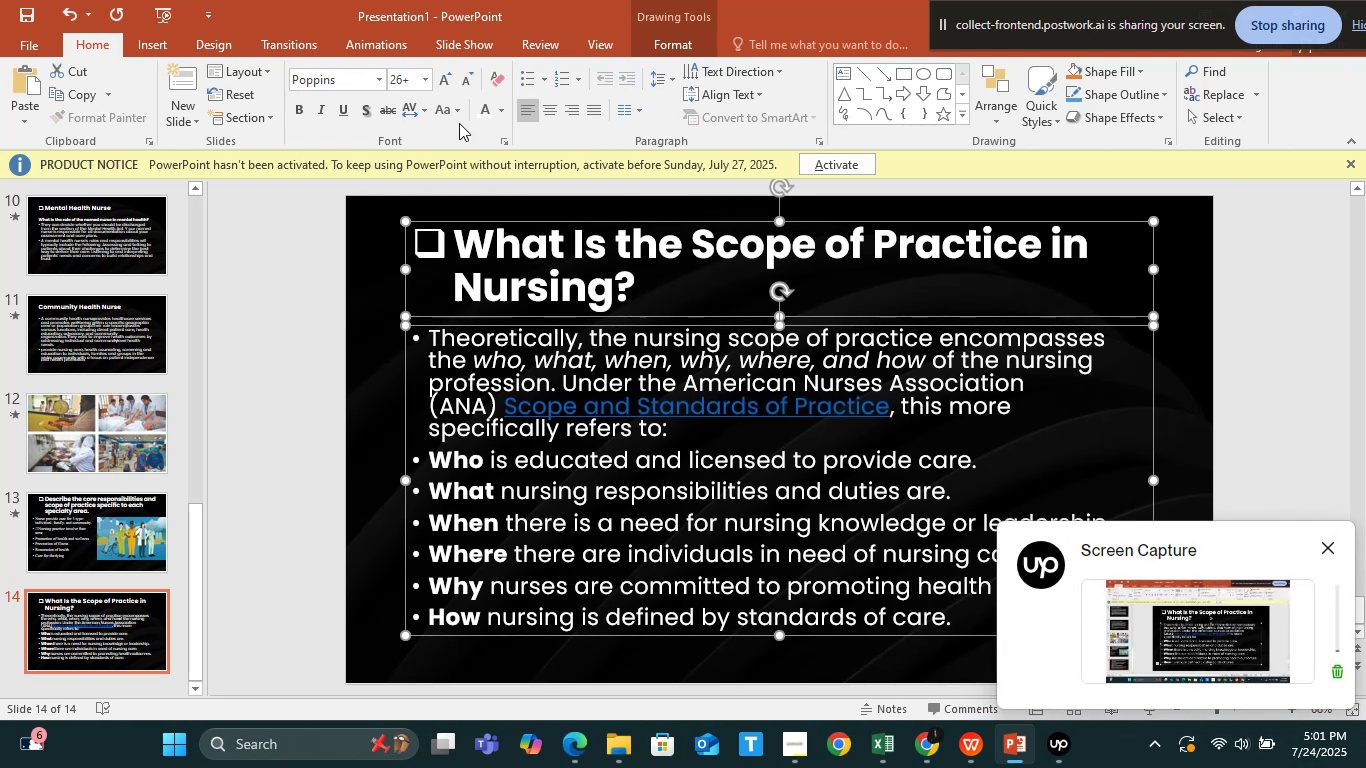 
key(Shift+ShiftLeft)
 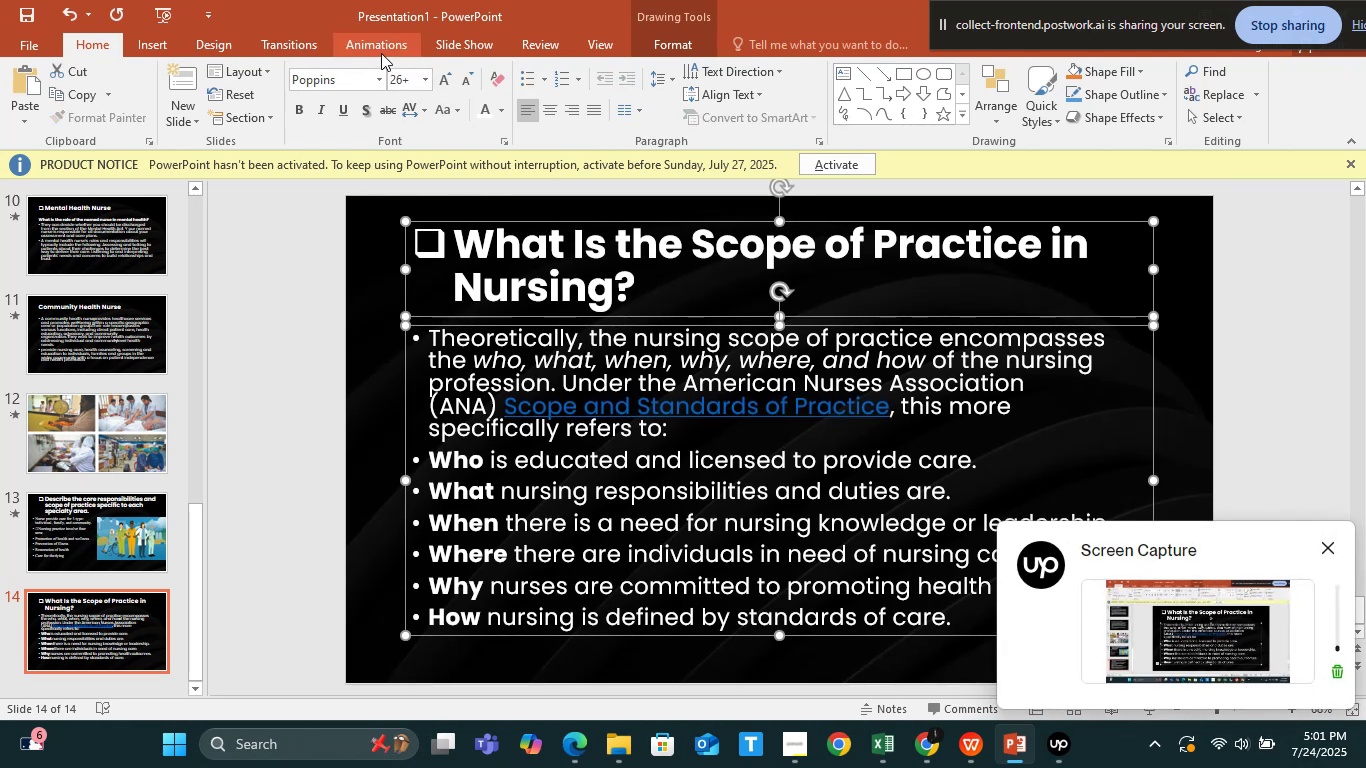 
left_click([378, 48])
 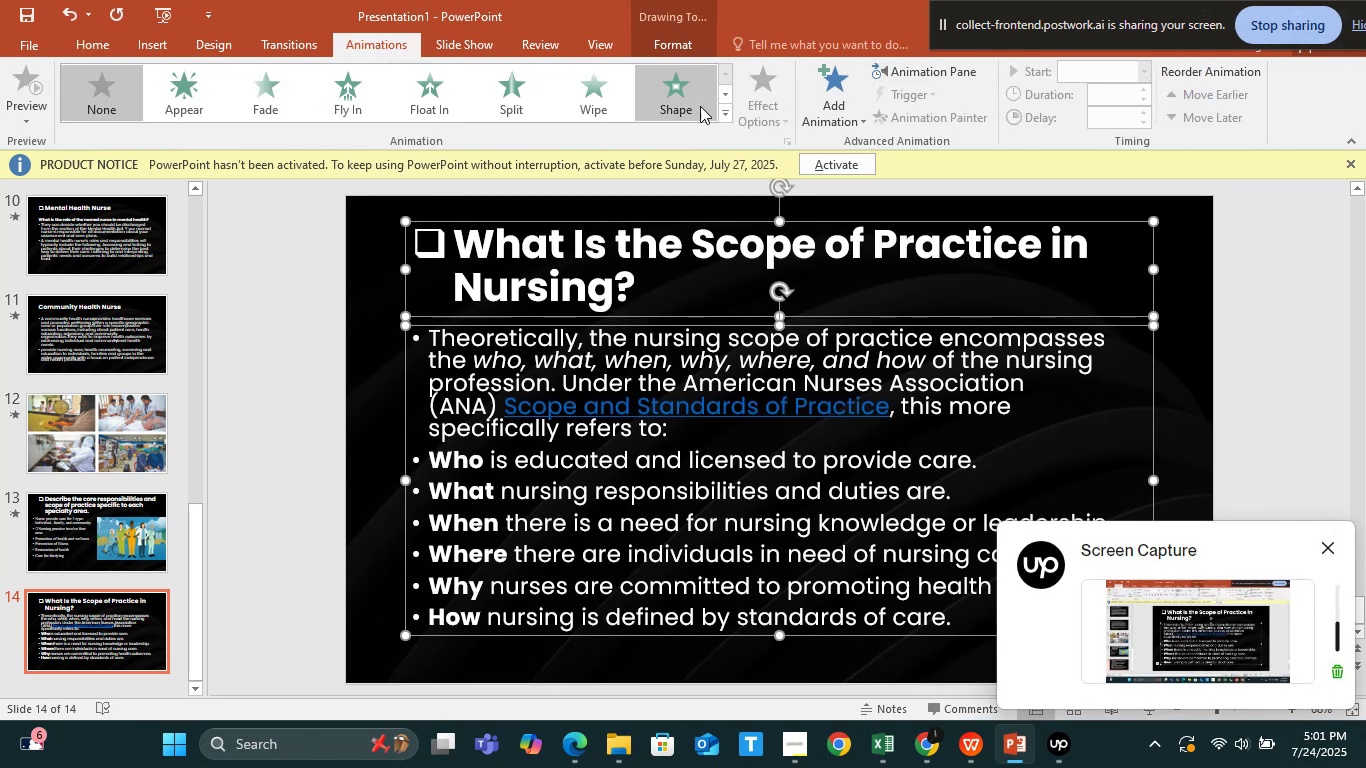 
left_click([681, 100])
 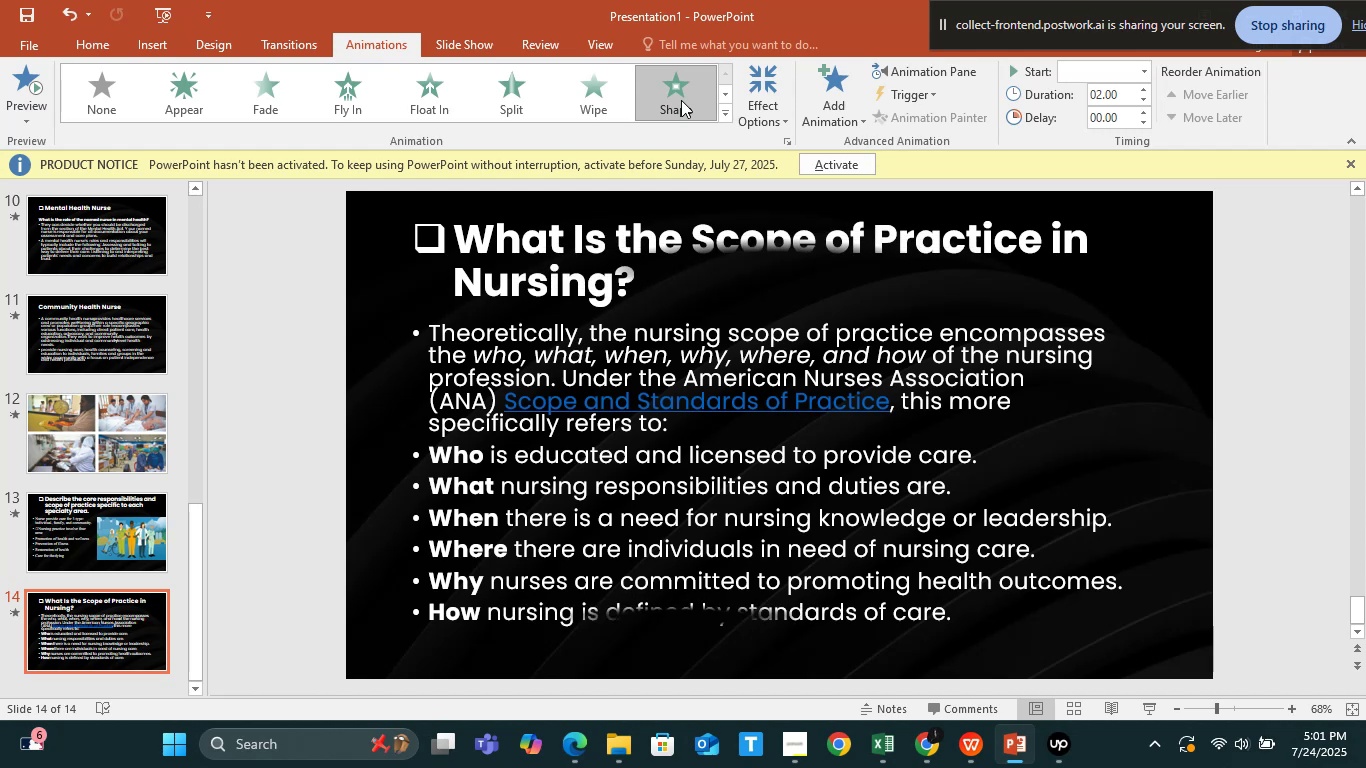 
wait(18.91)
 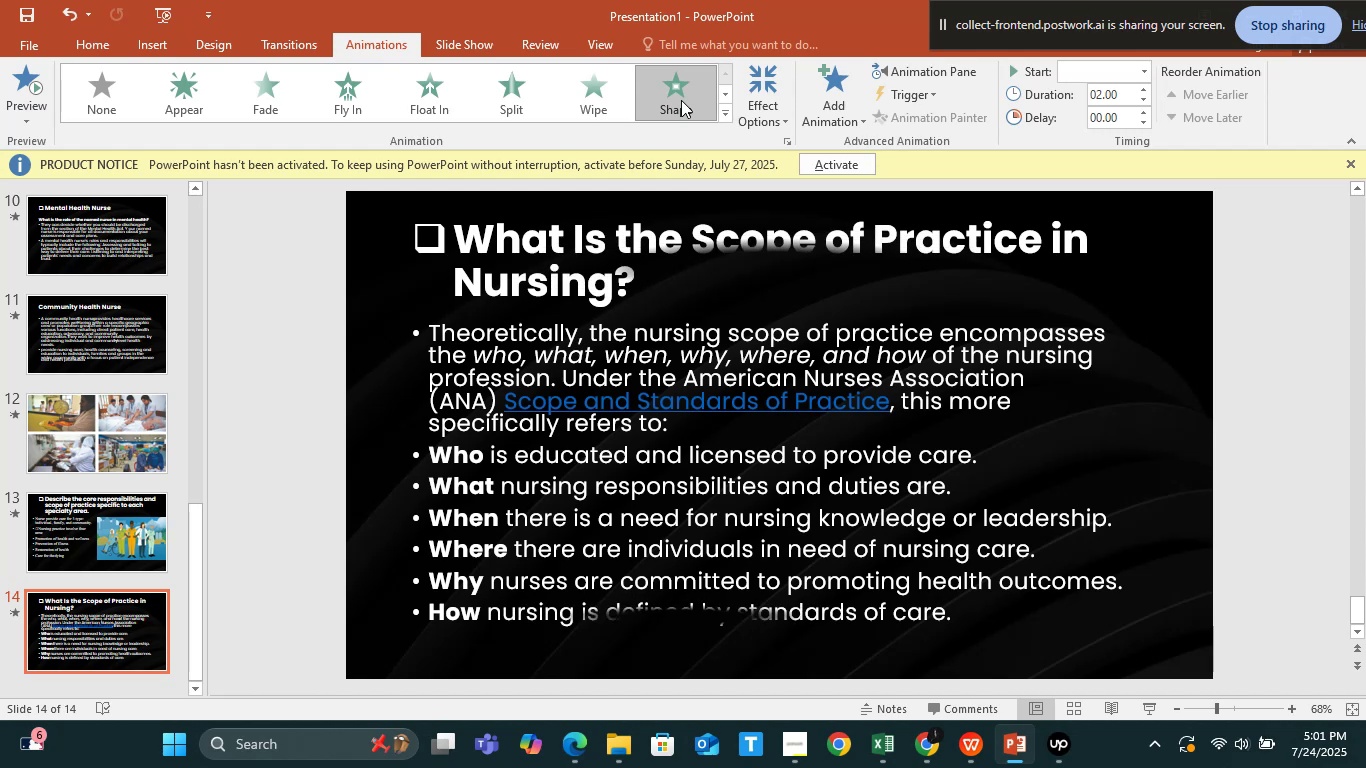 
left_click([1055, 744])
 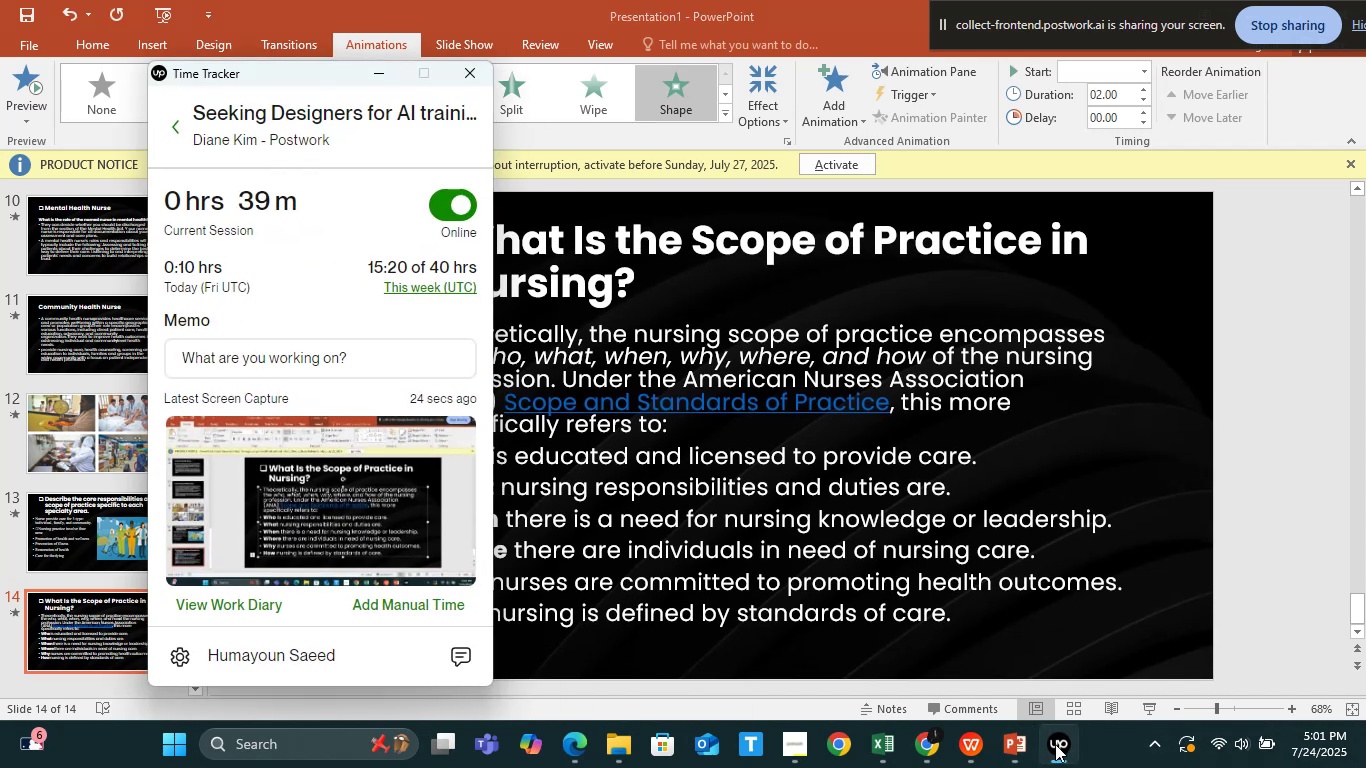 
left_click([1055, 744])
 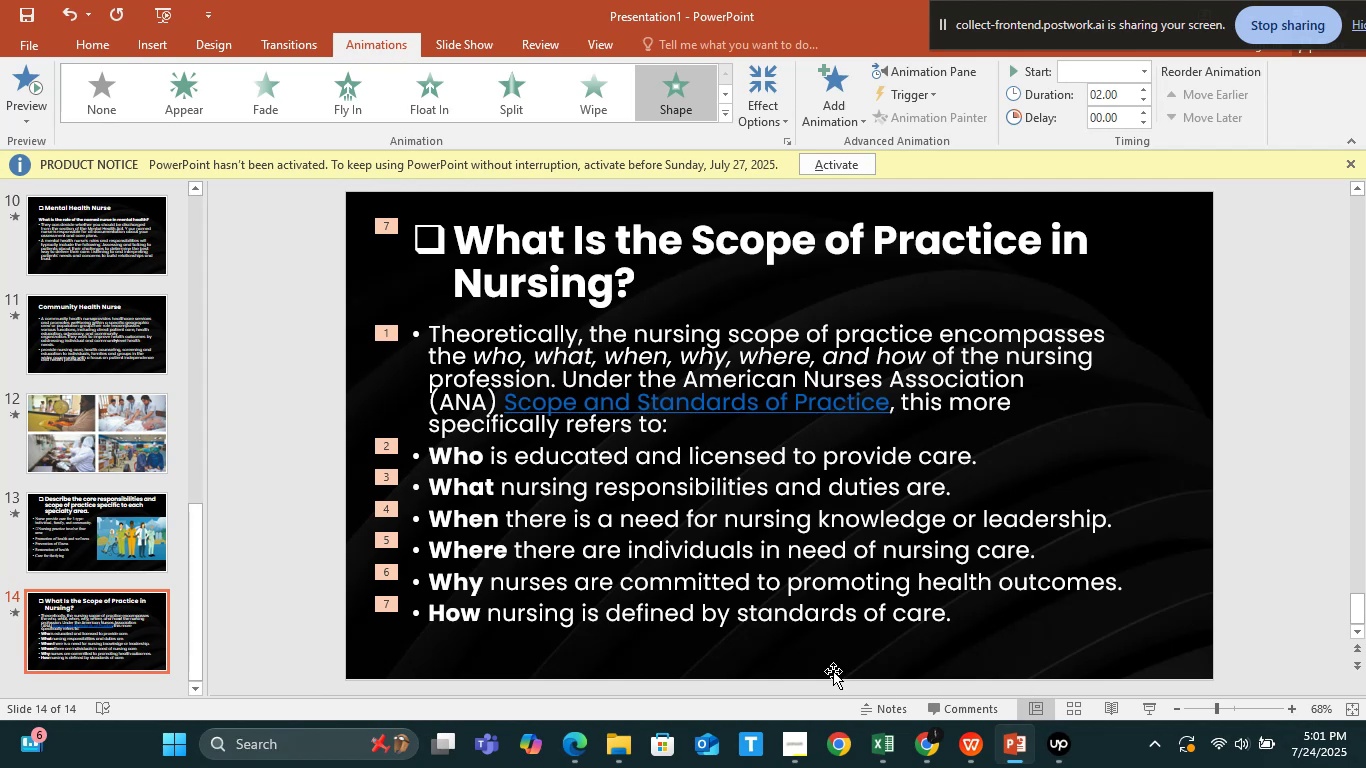 
wait(6.25)
 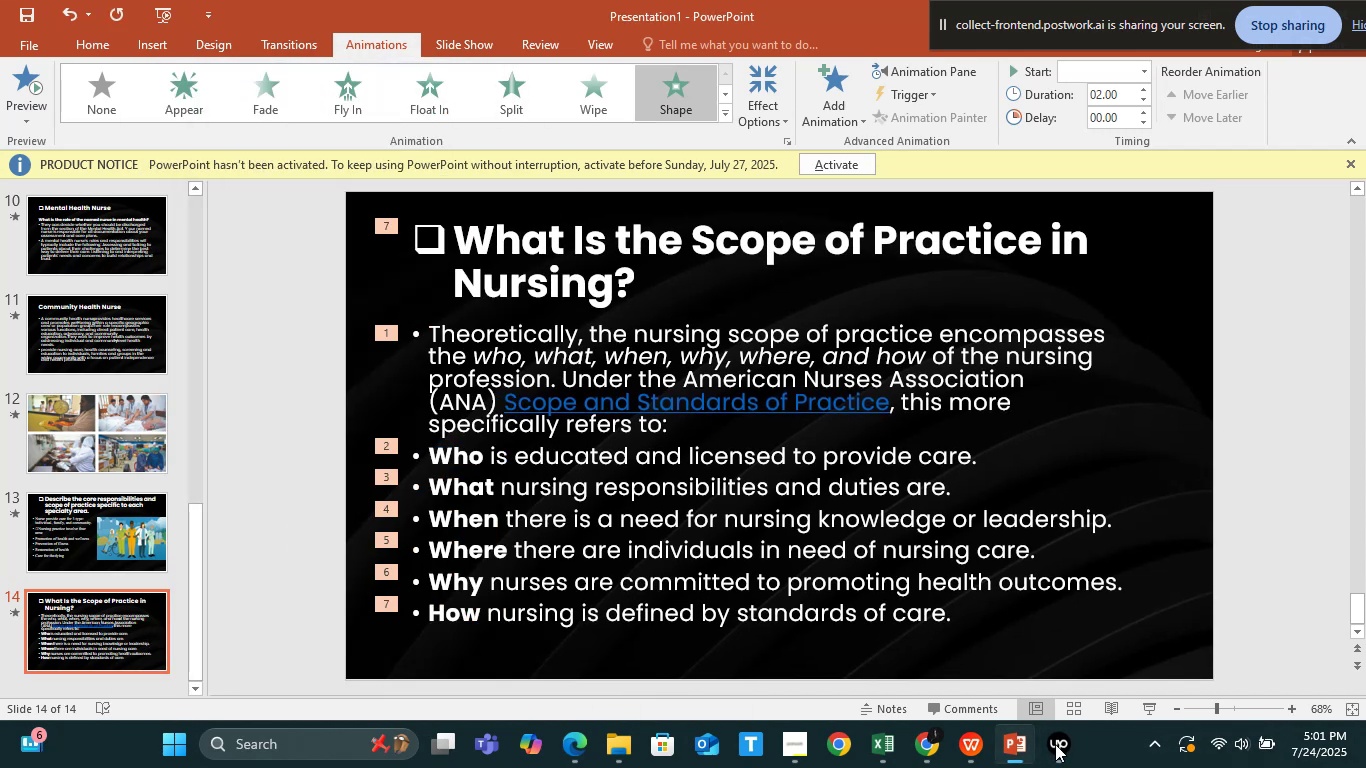 
left_click([100, 59])
 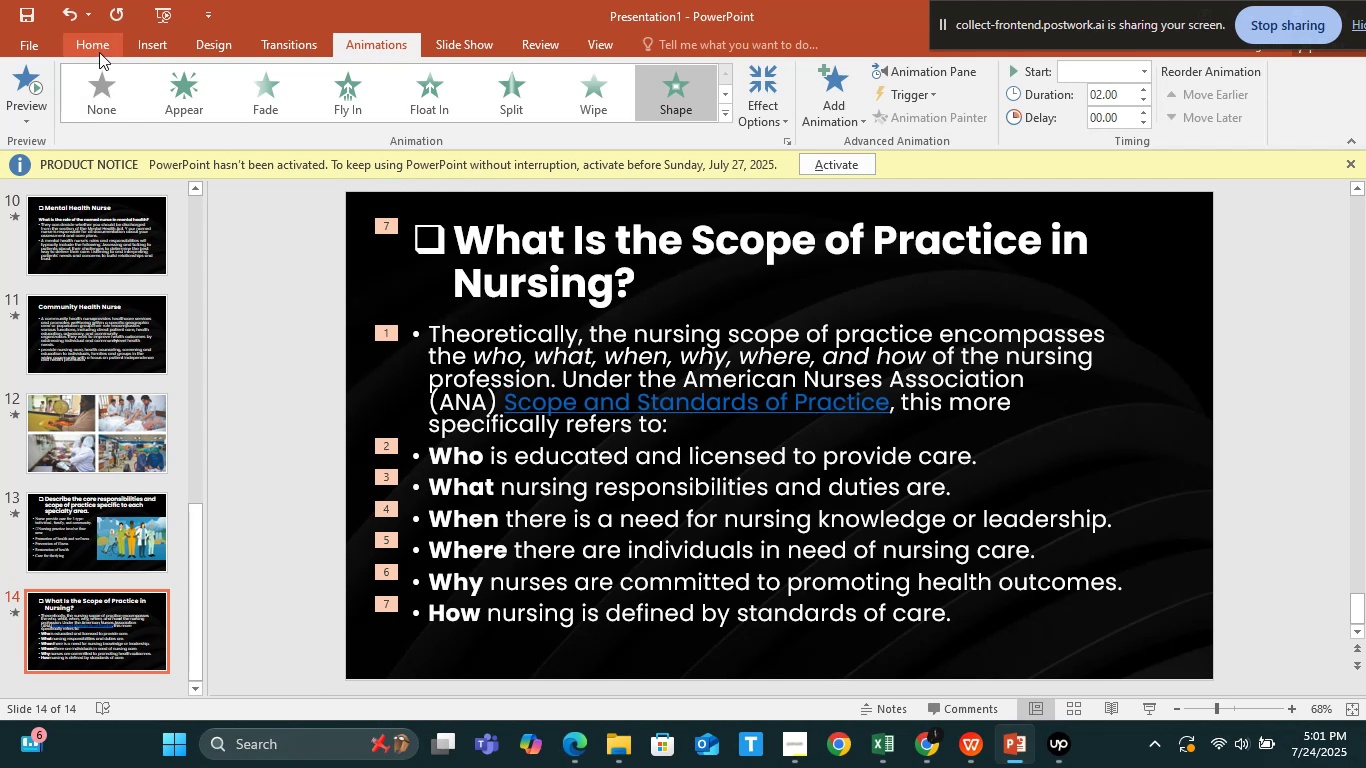 
double_click([99, 52])
 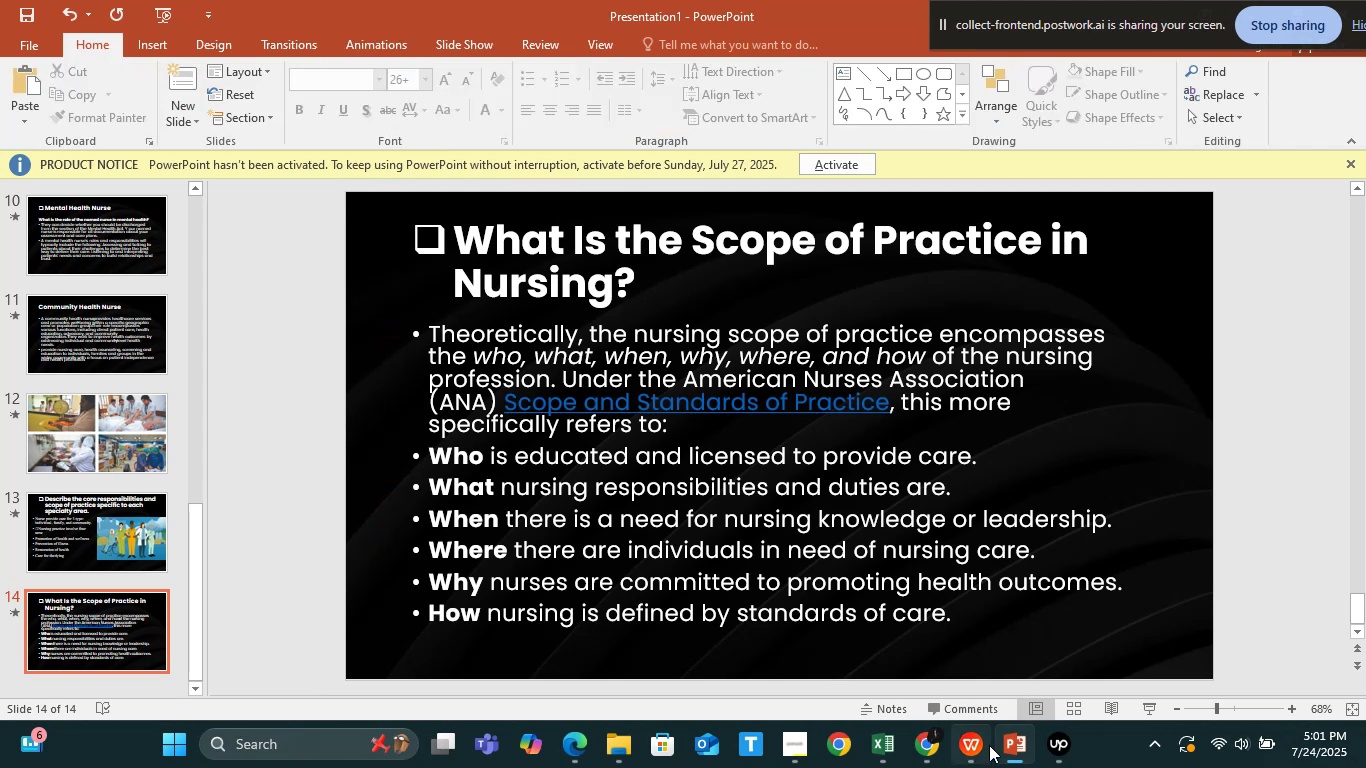 
left_click([984, 745])
 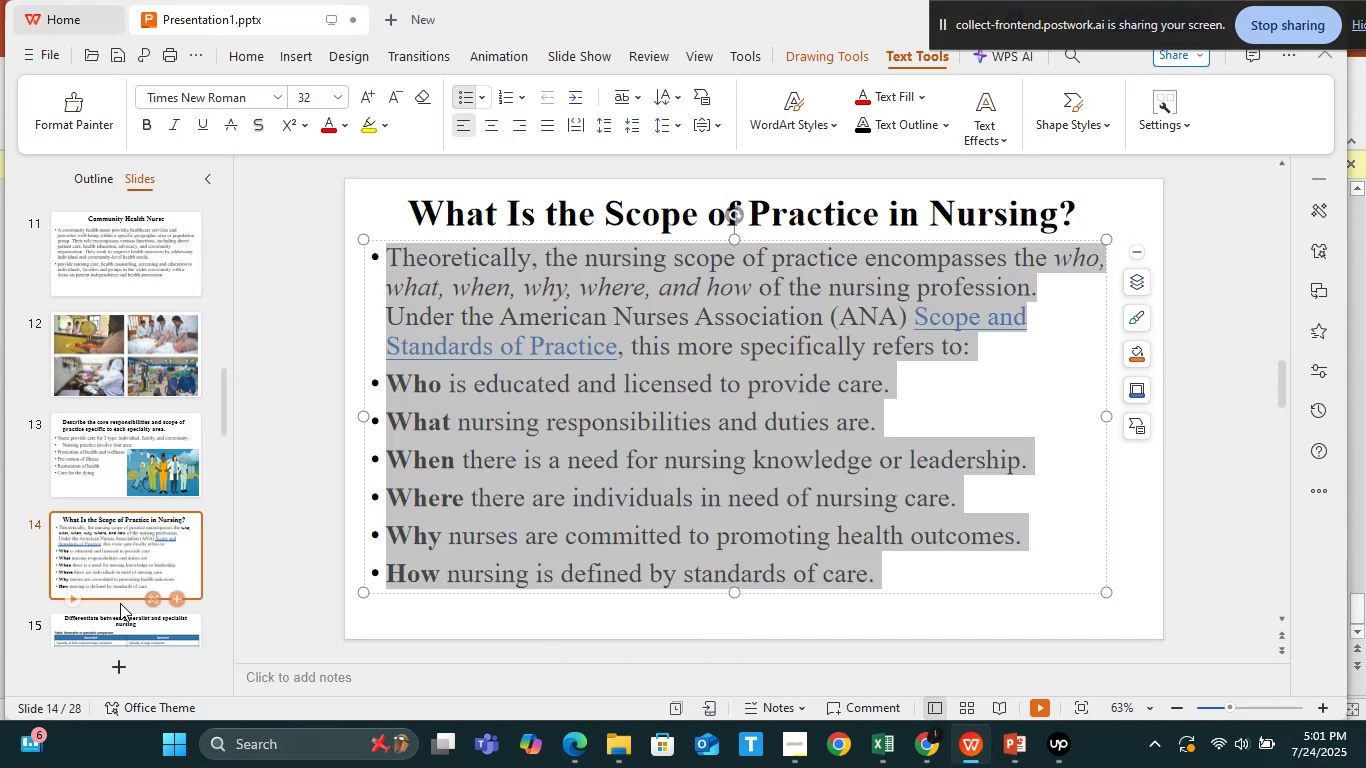 
left_click([127, 627])
 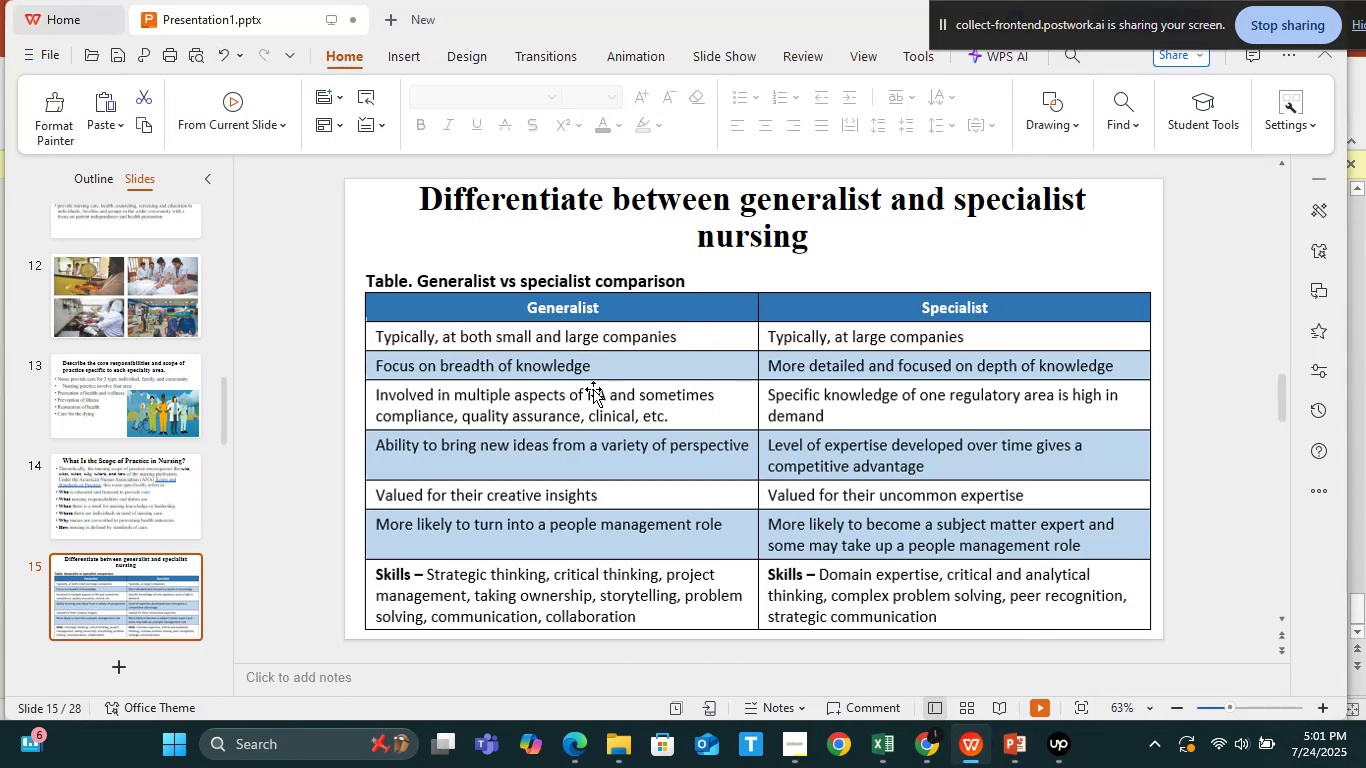 
left_click([597, 394])
 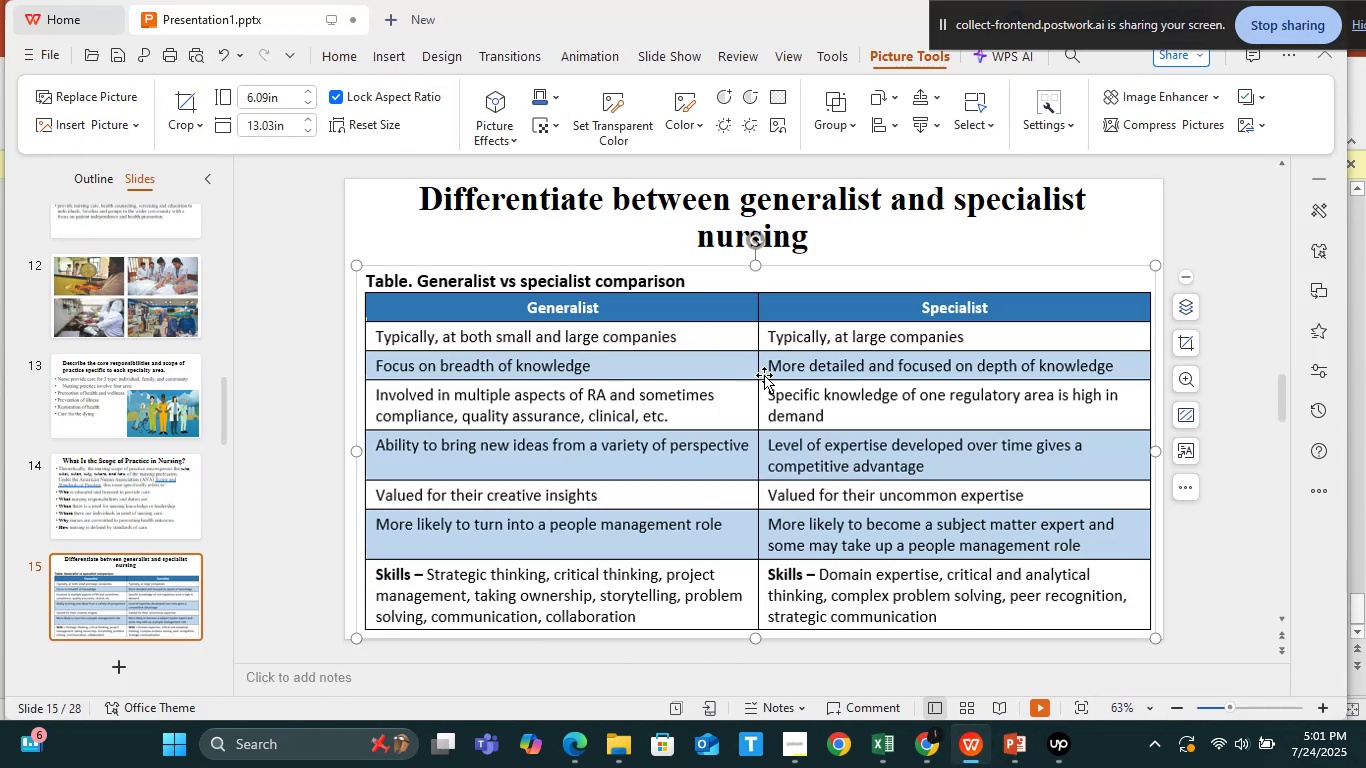 
left_click([703, 218])
 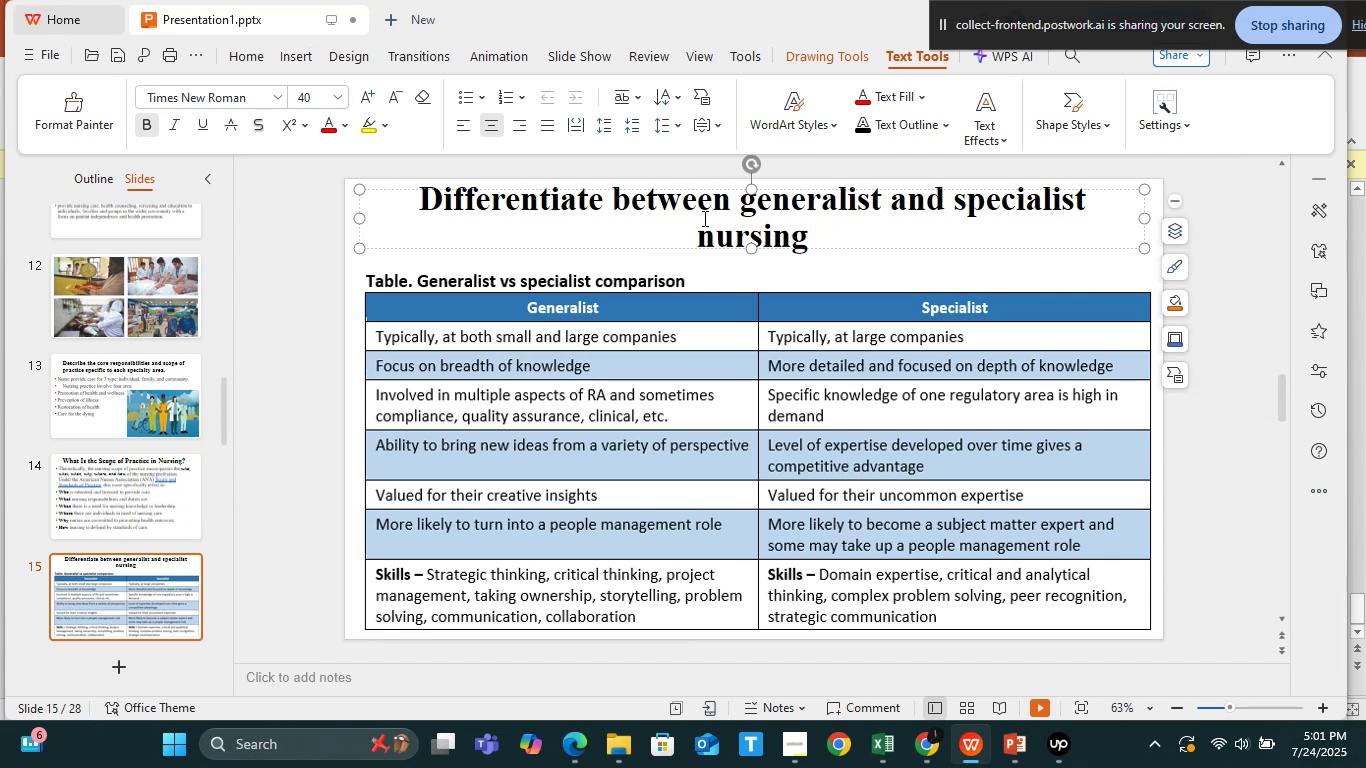 
key(Alt+Tab)
 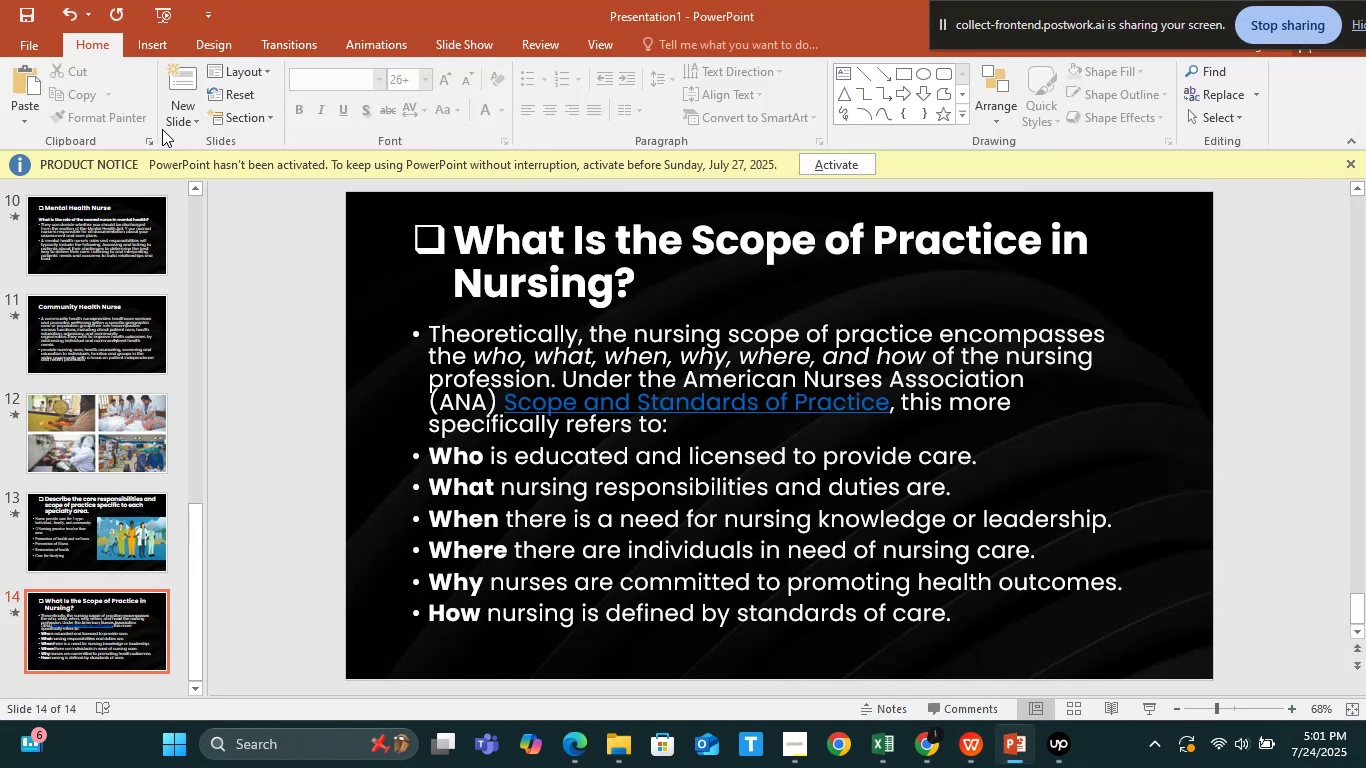 
left_click([186, 117])
 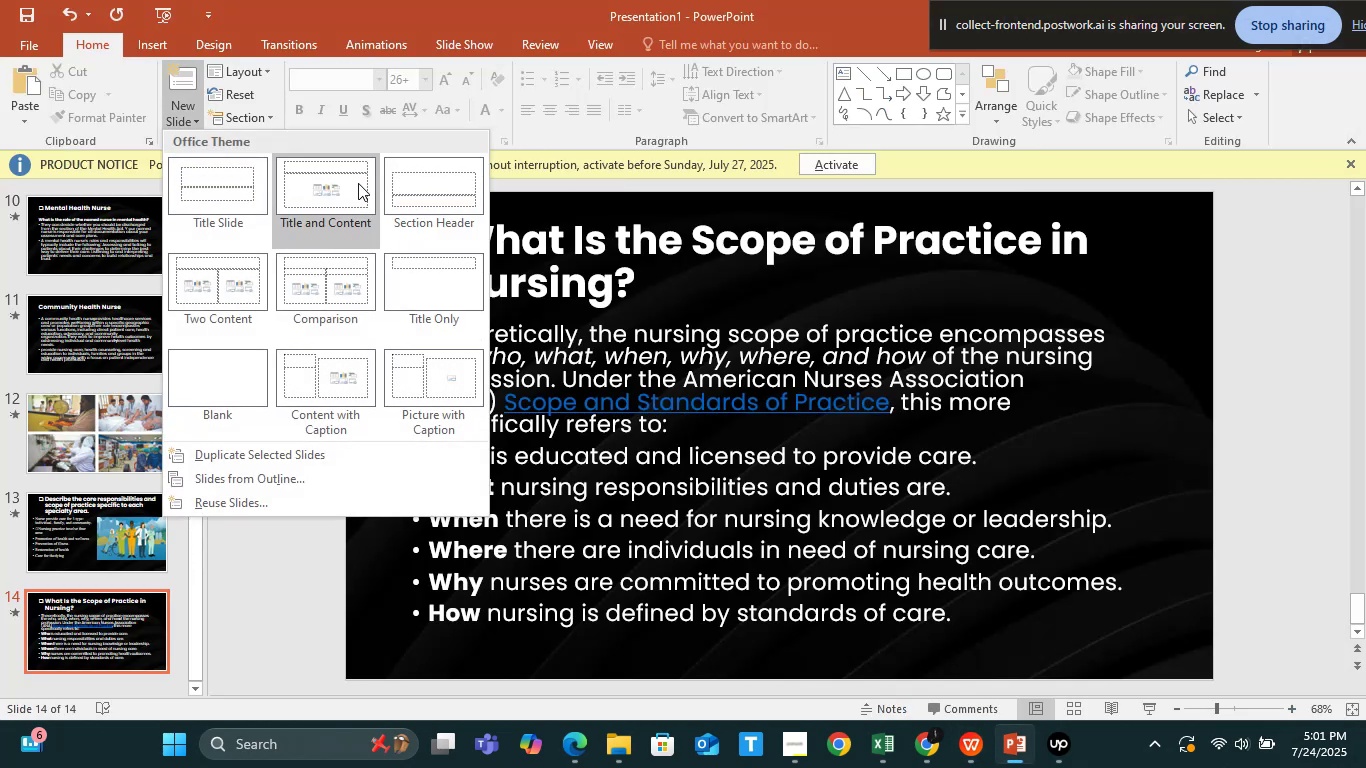 
left_click([354, 183])
 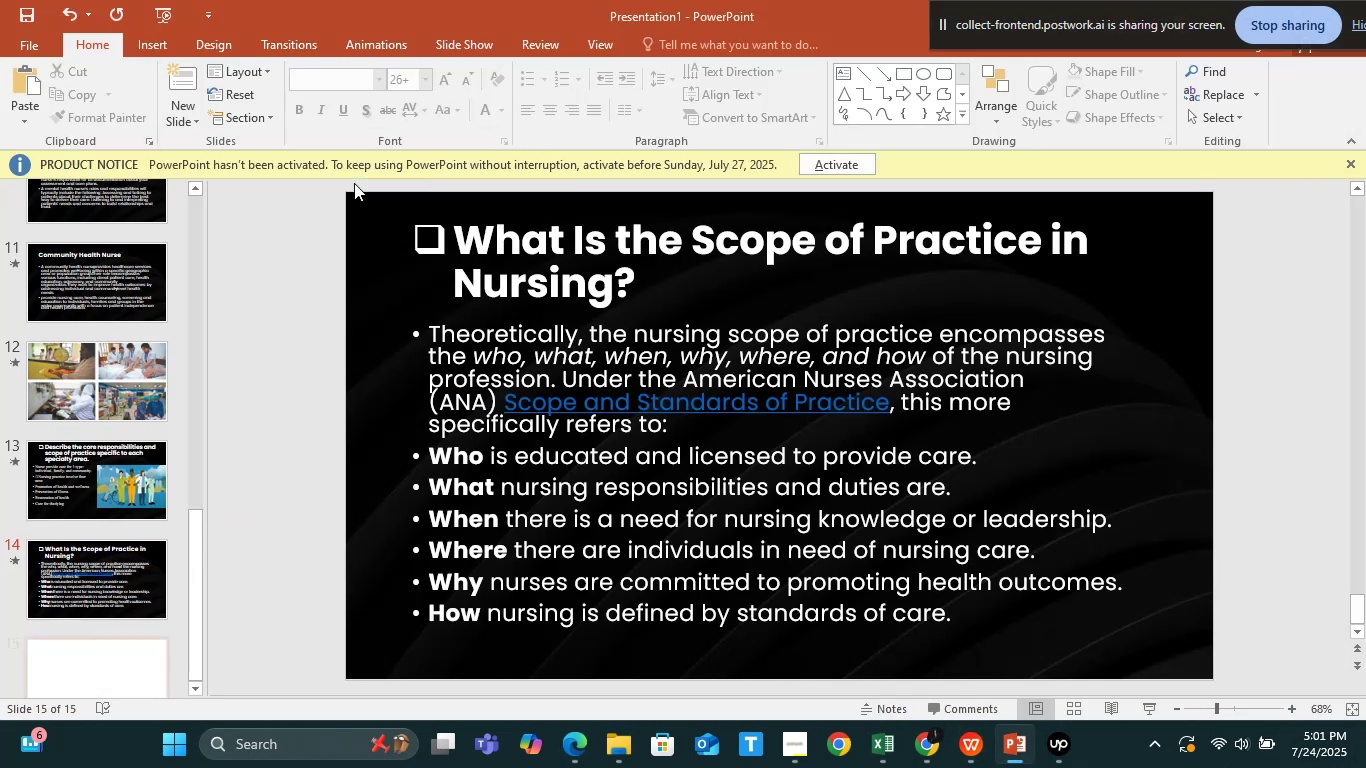 
key(Alt+Tab)
 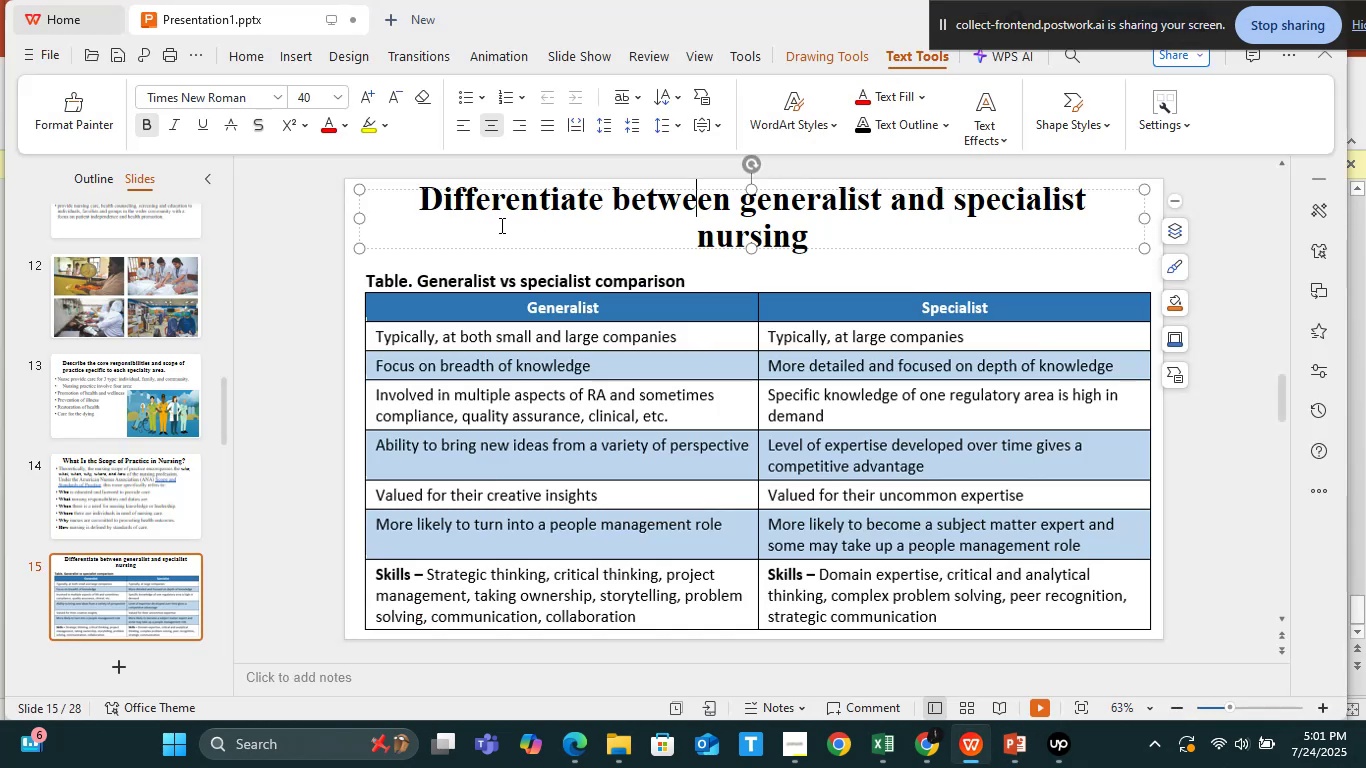 
left_click([500, 224])
 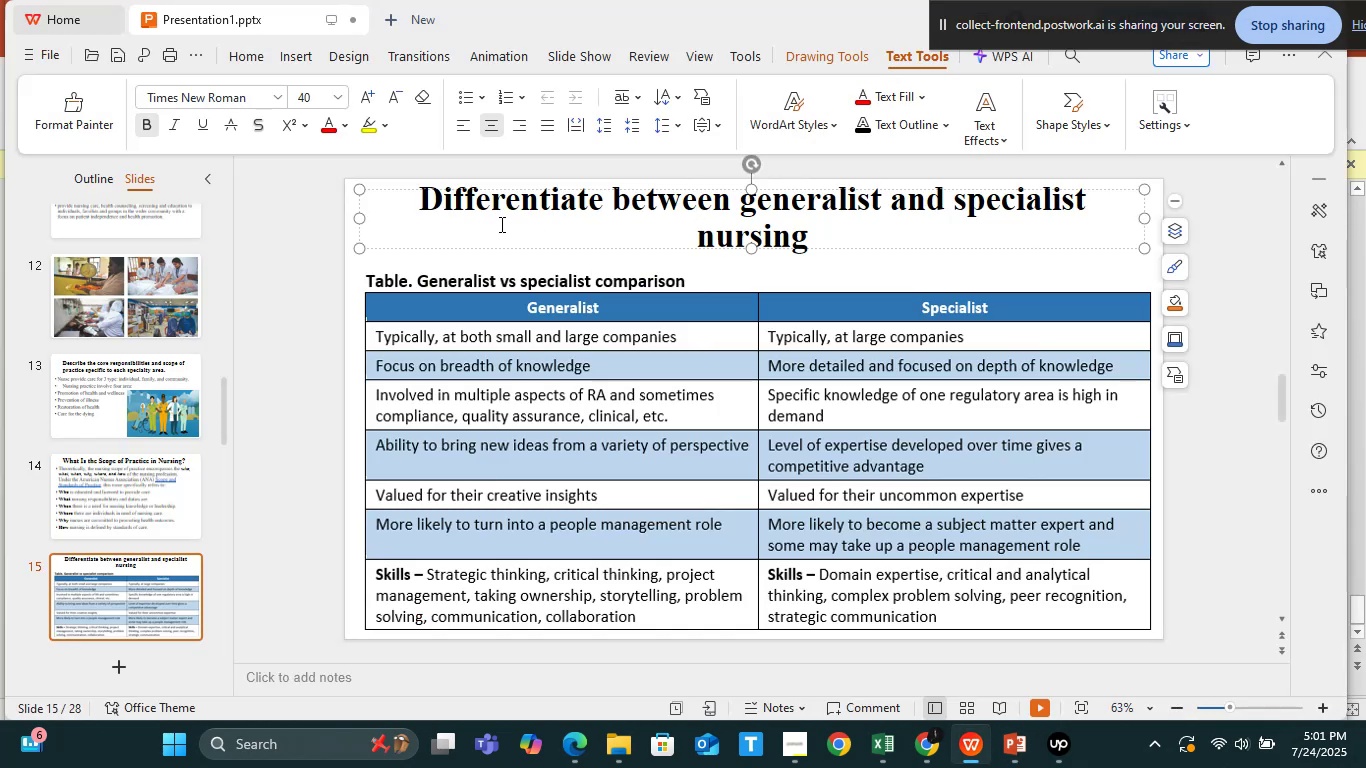 
key(Control+A)
 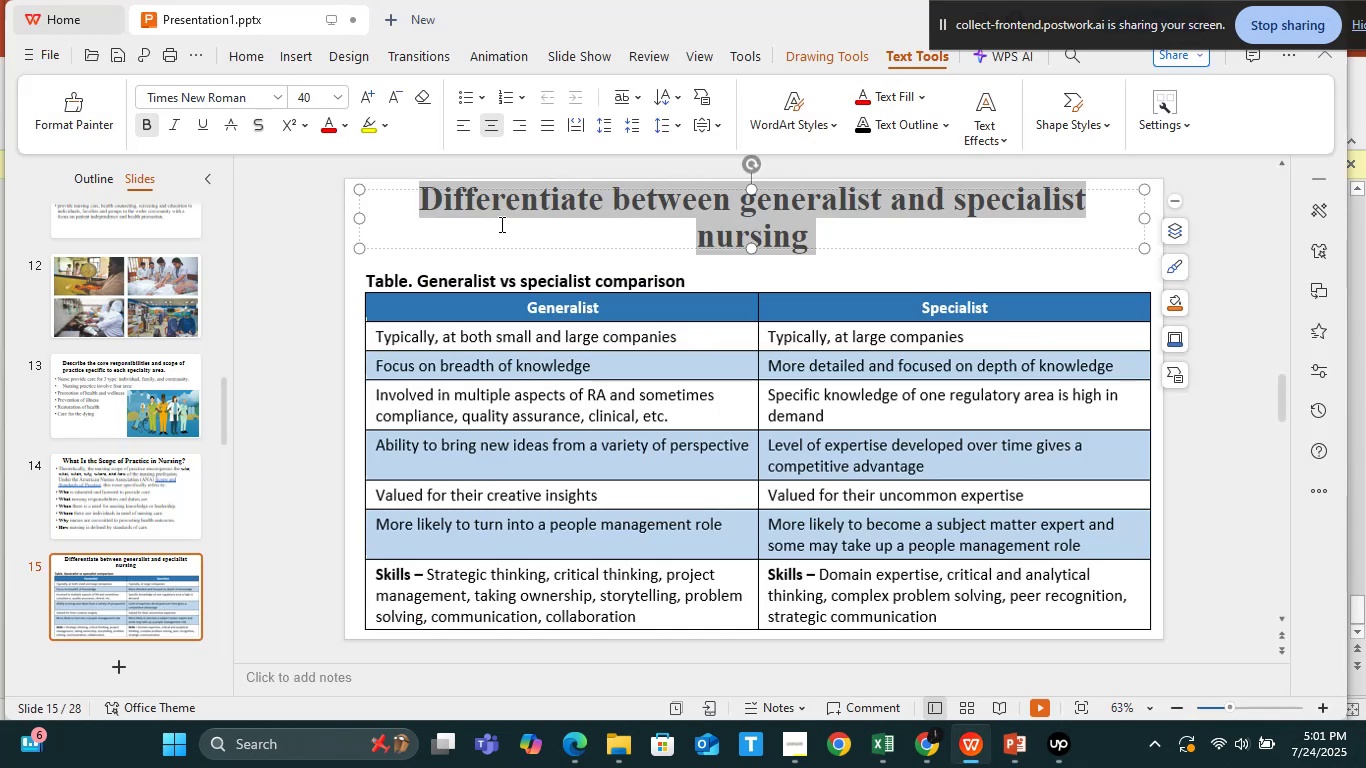 
key(Control+C)
 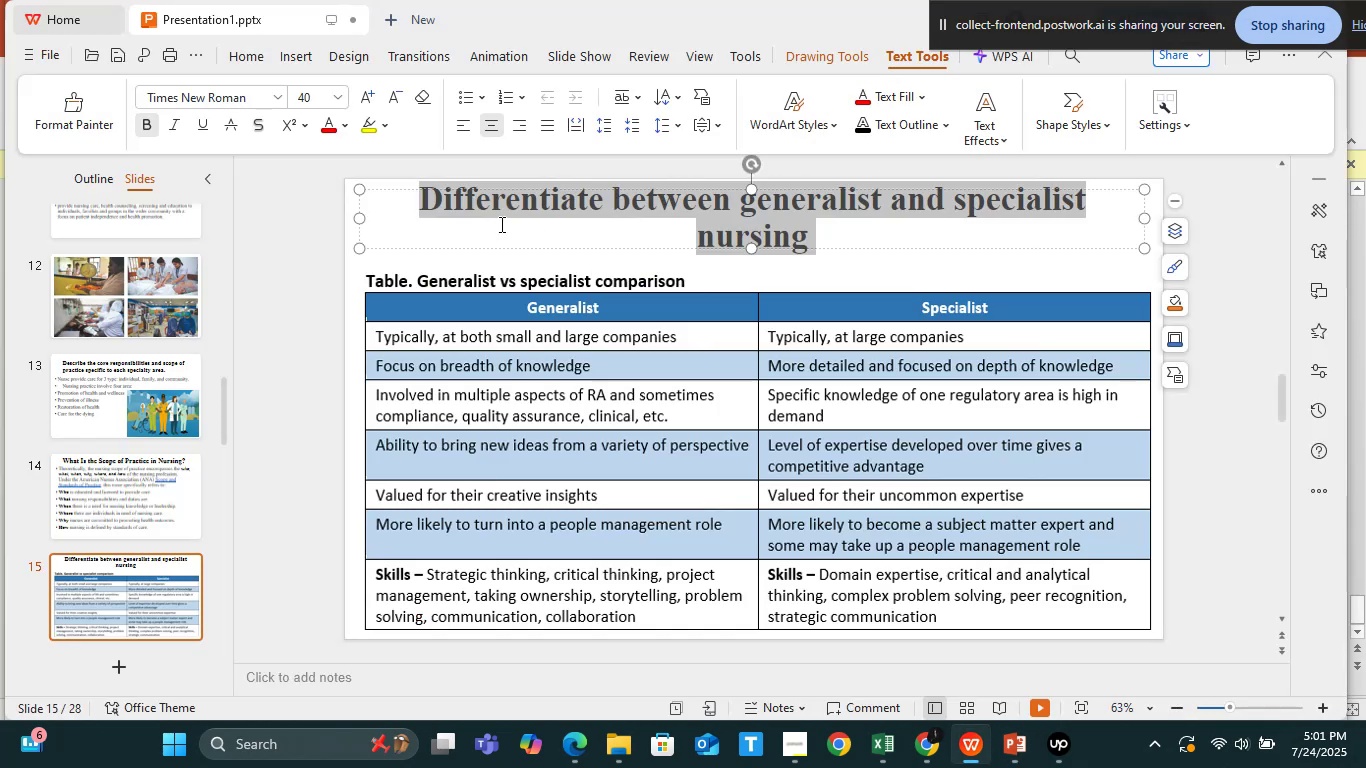 
key(Alt+Tab)
 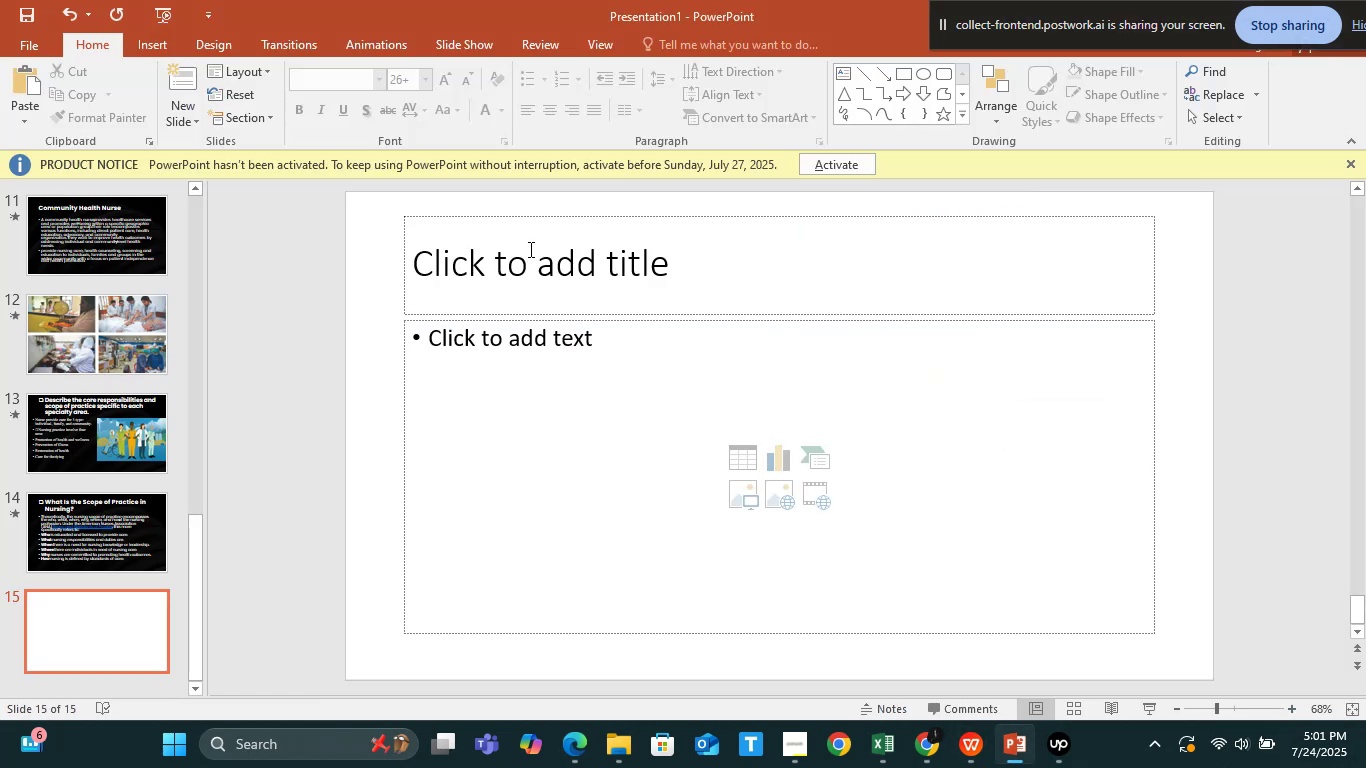 
left_click([532, 249])
 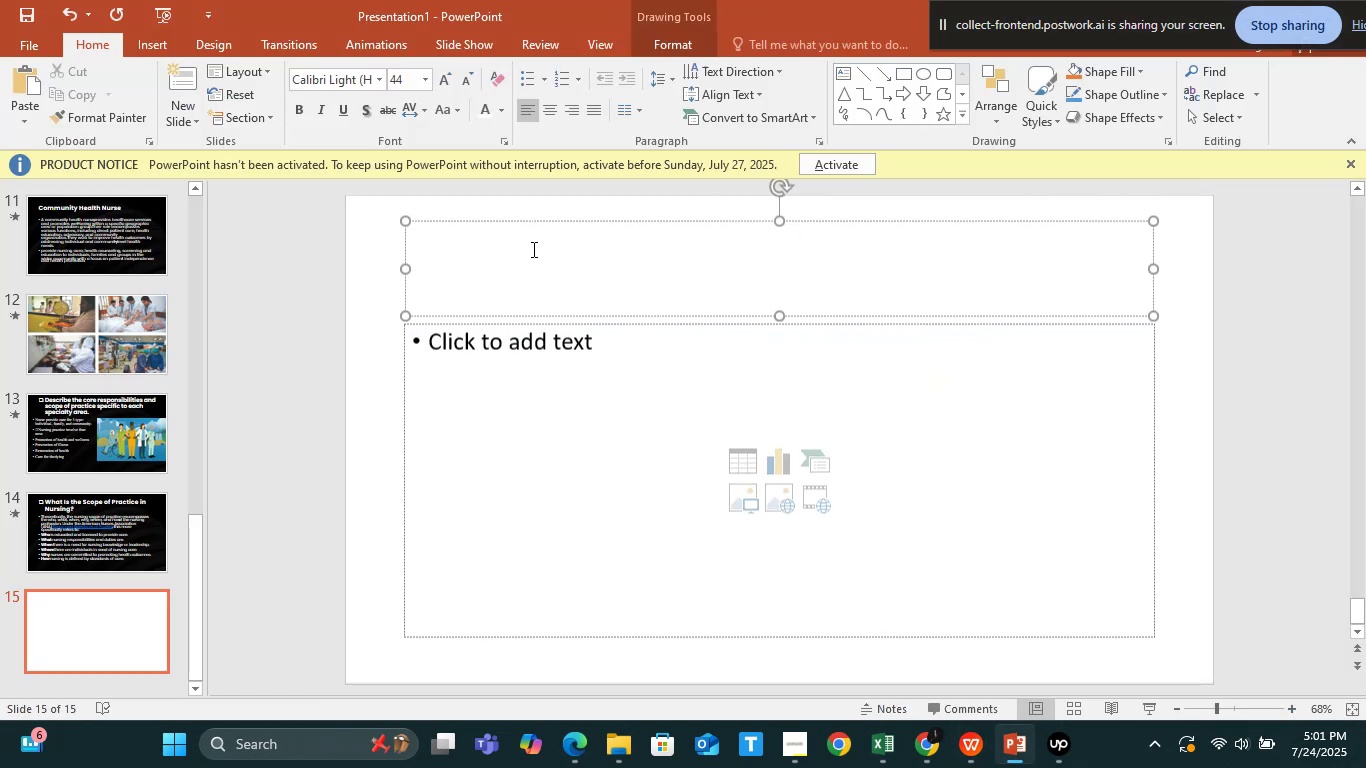 
key(Control+V)
 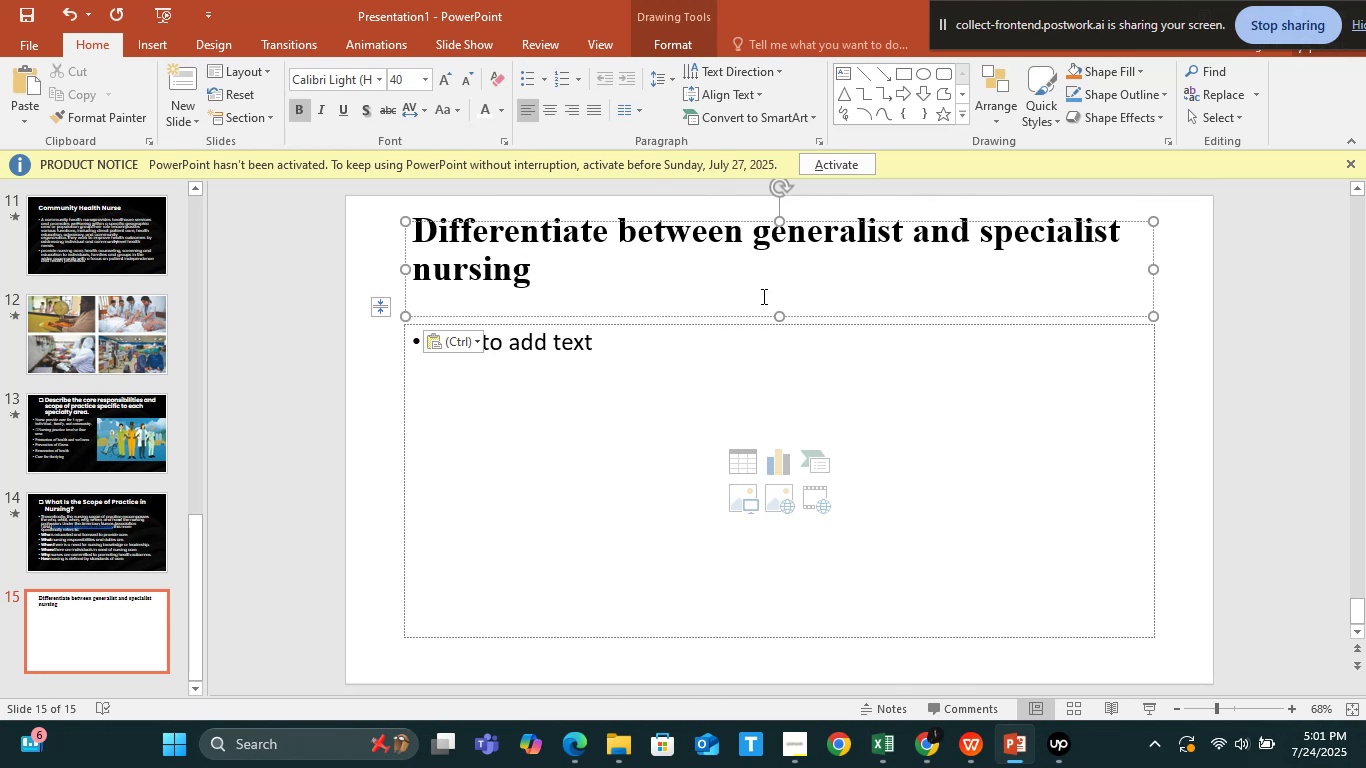 
wait(5.05)
 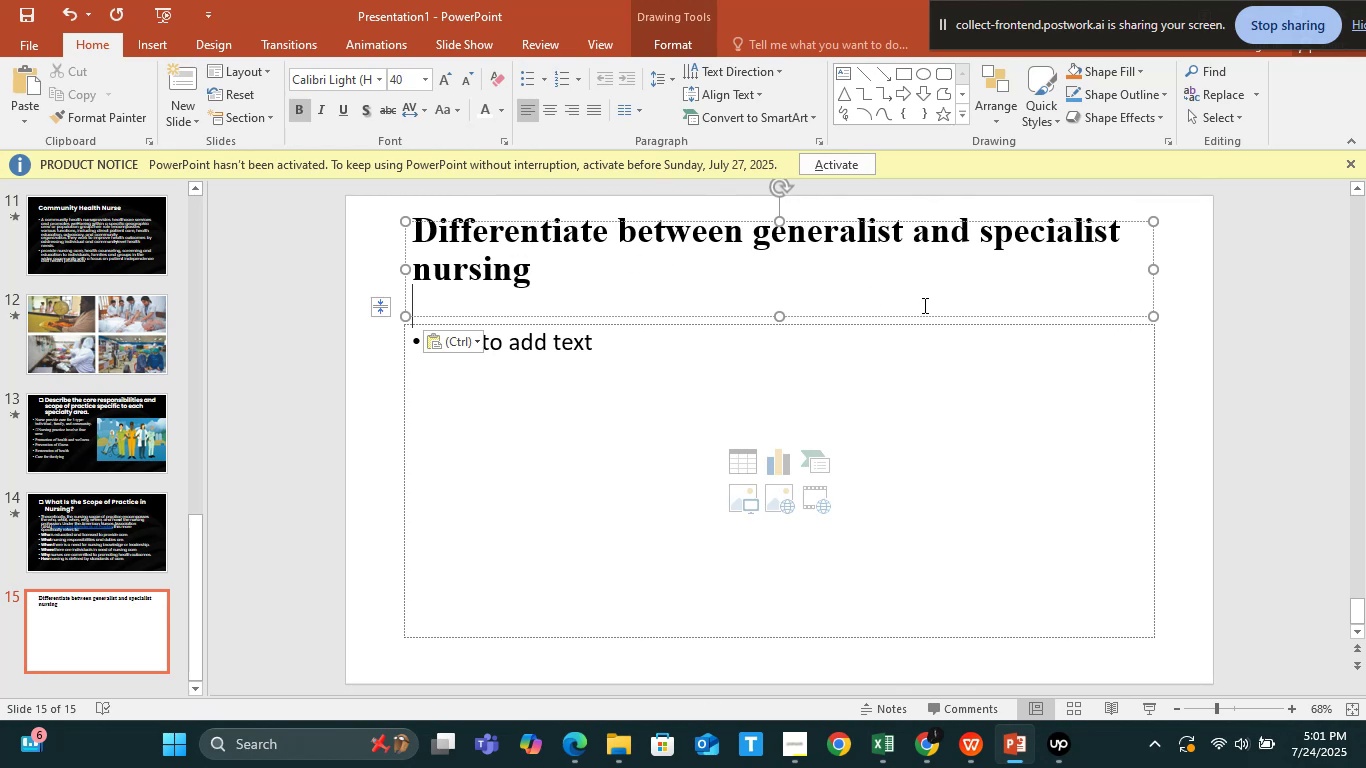 
key(Backspace)
 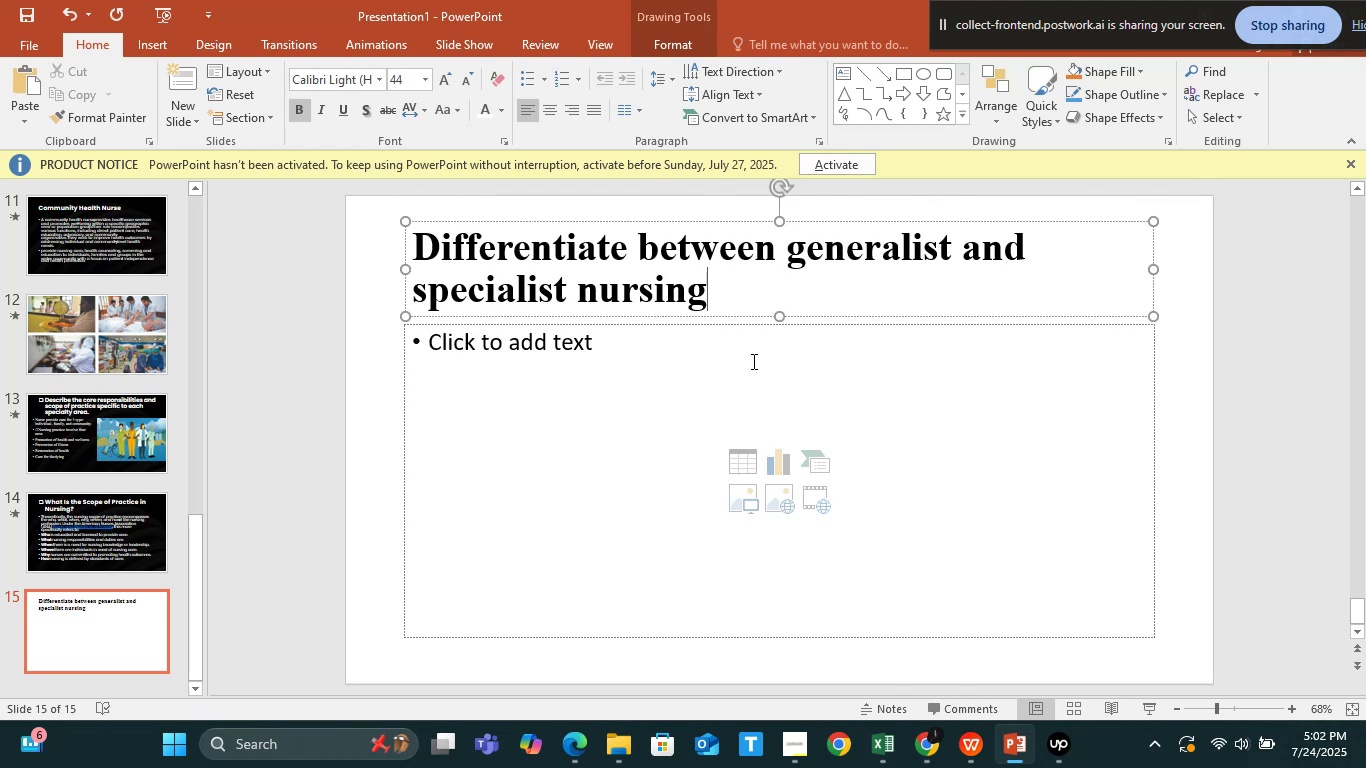 
left_click([663, 407])
 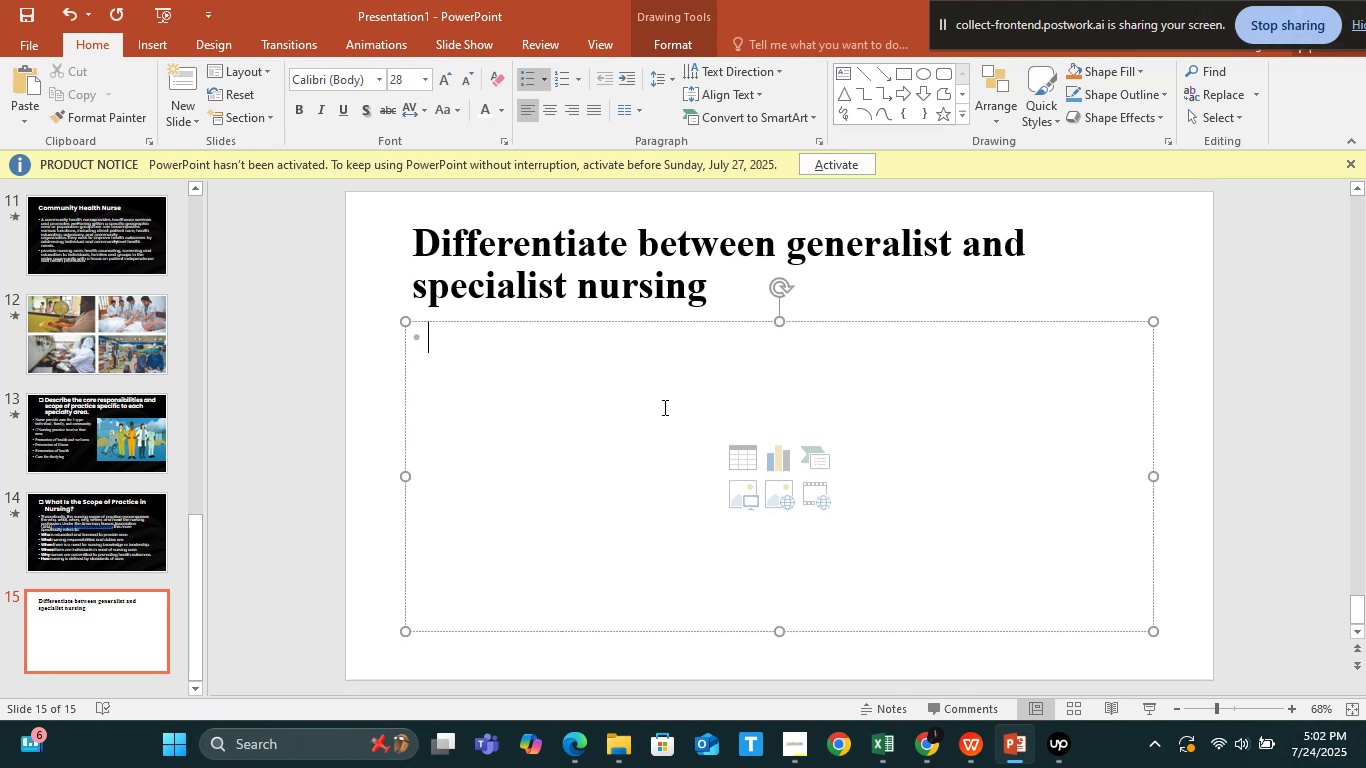 
key(Alt+Tab)
 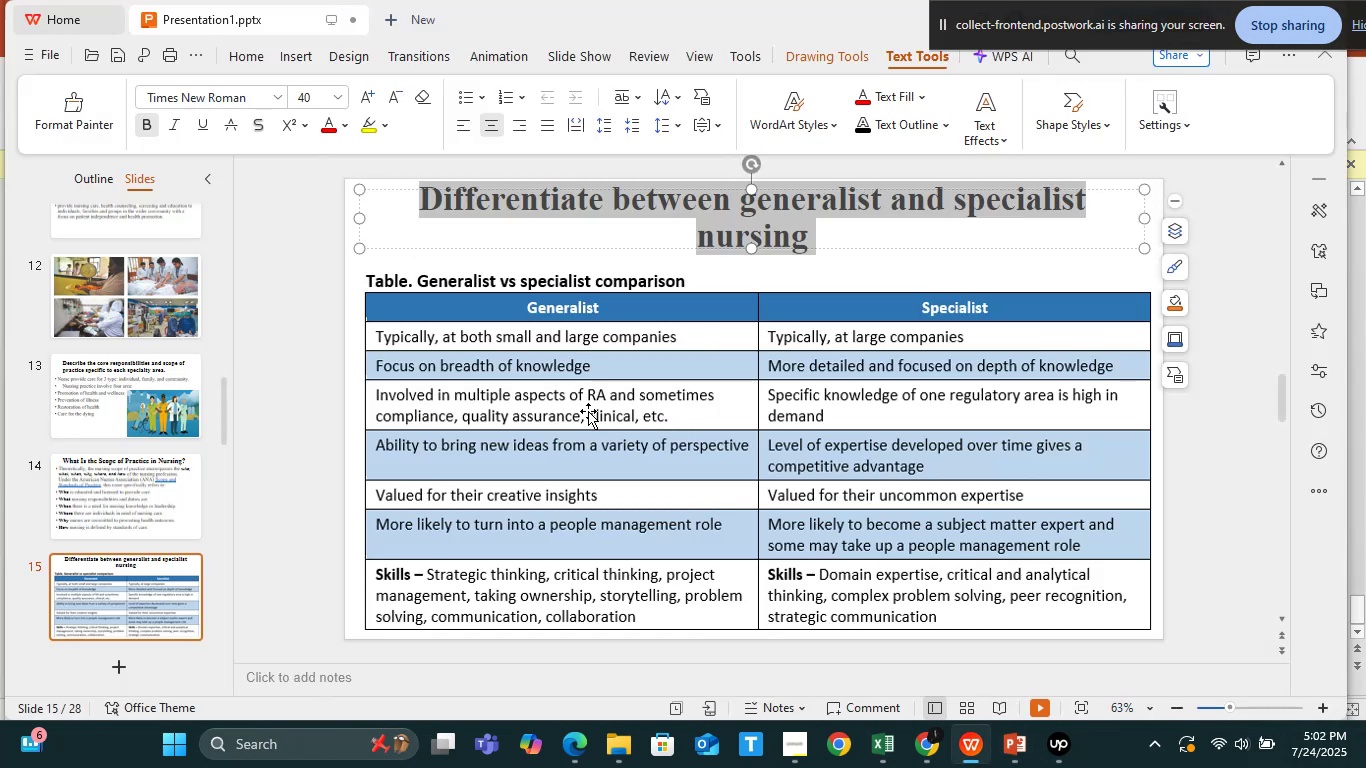 
left_click([588, 411])
 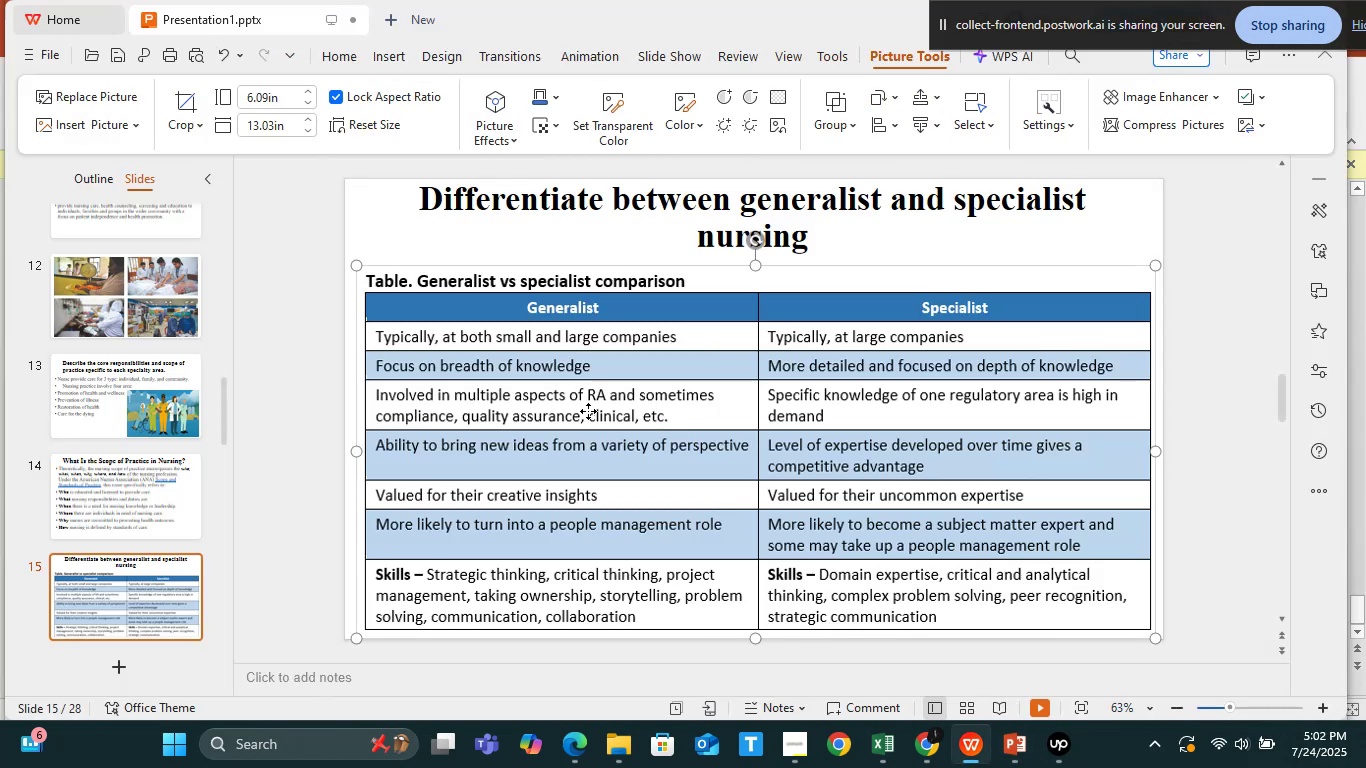 
right_click([588, 411])
 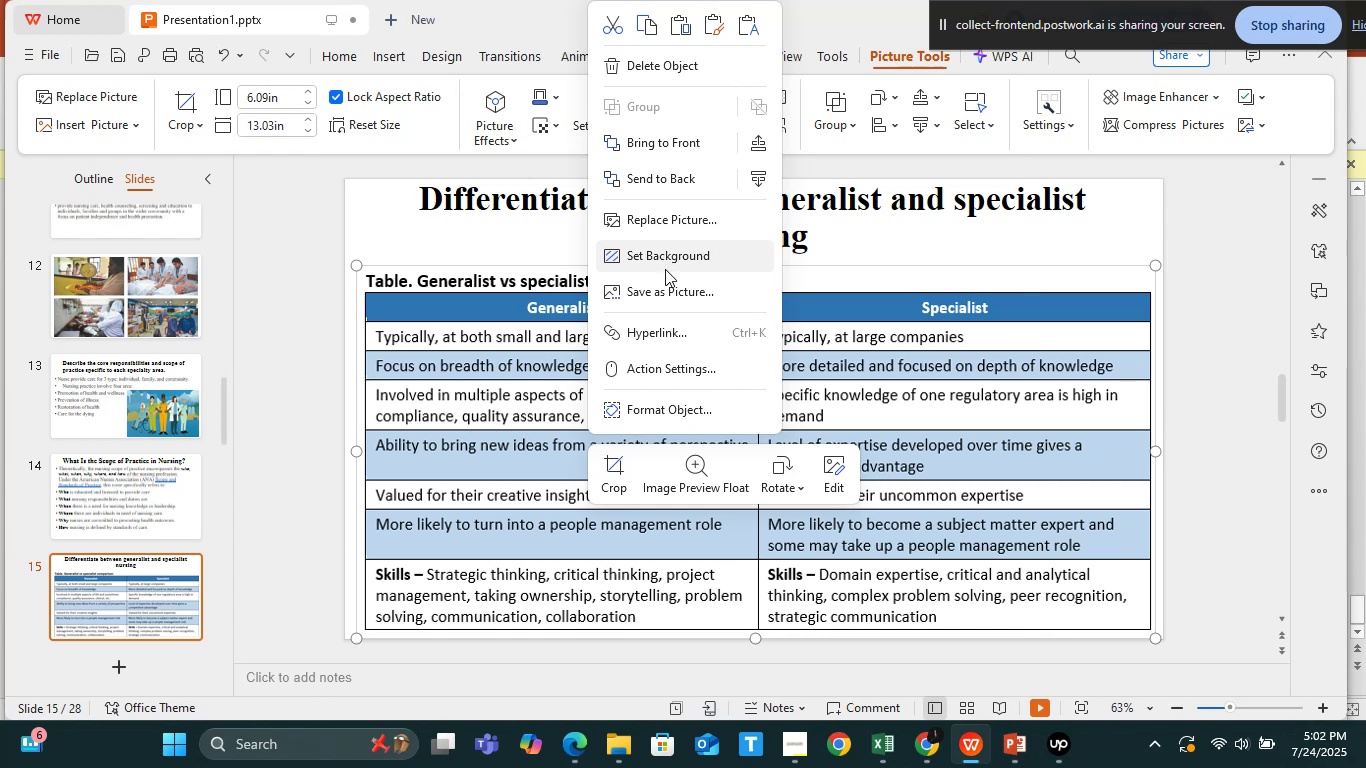 
left_click([673, 292])
 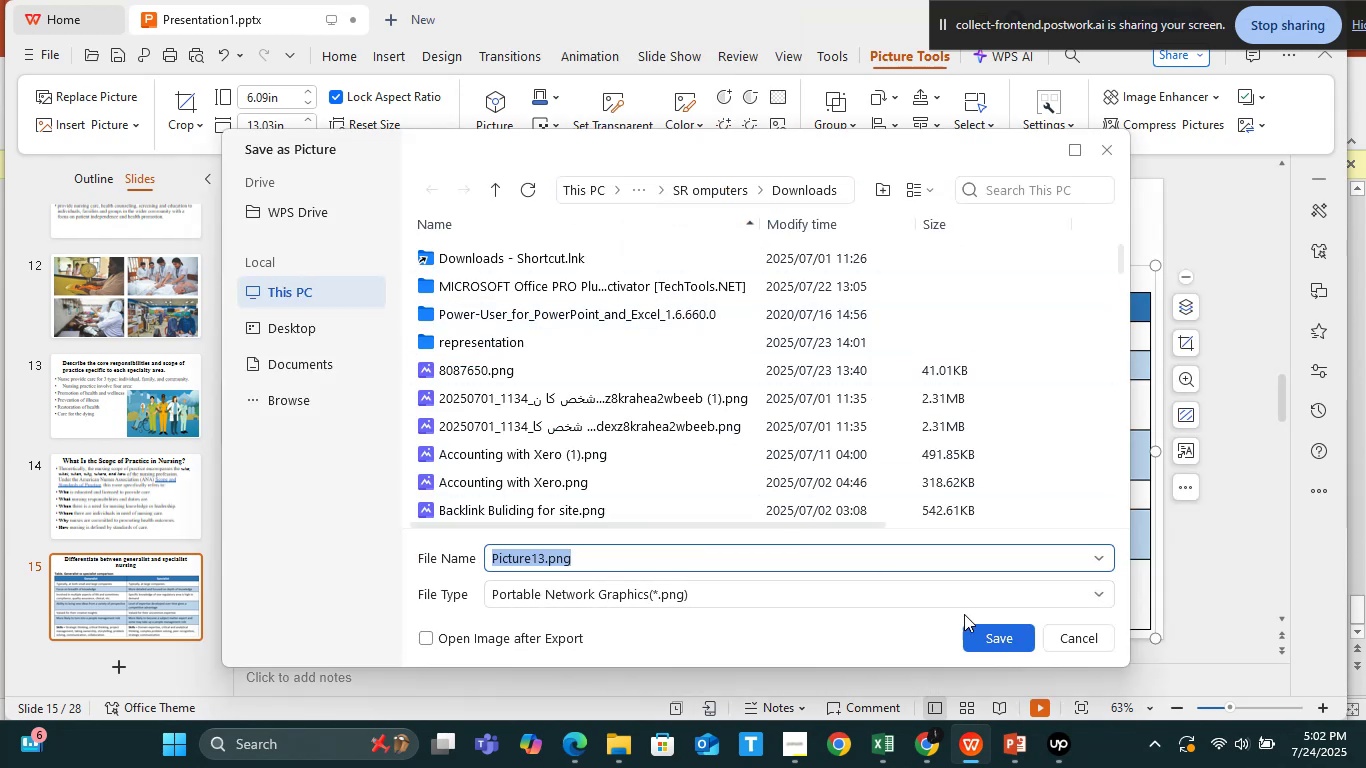 
left_click([998, 643])
 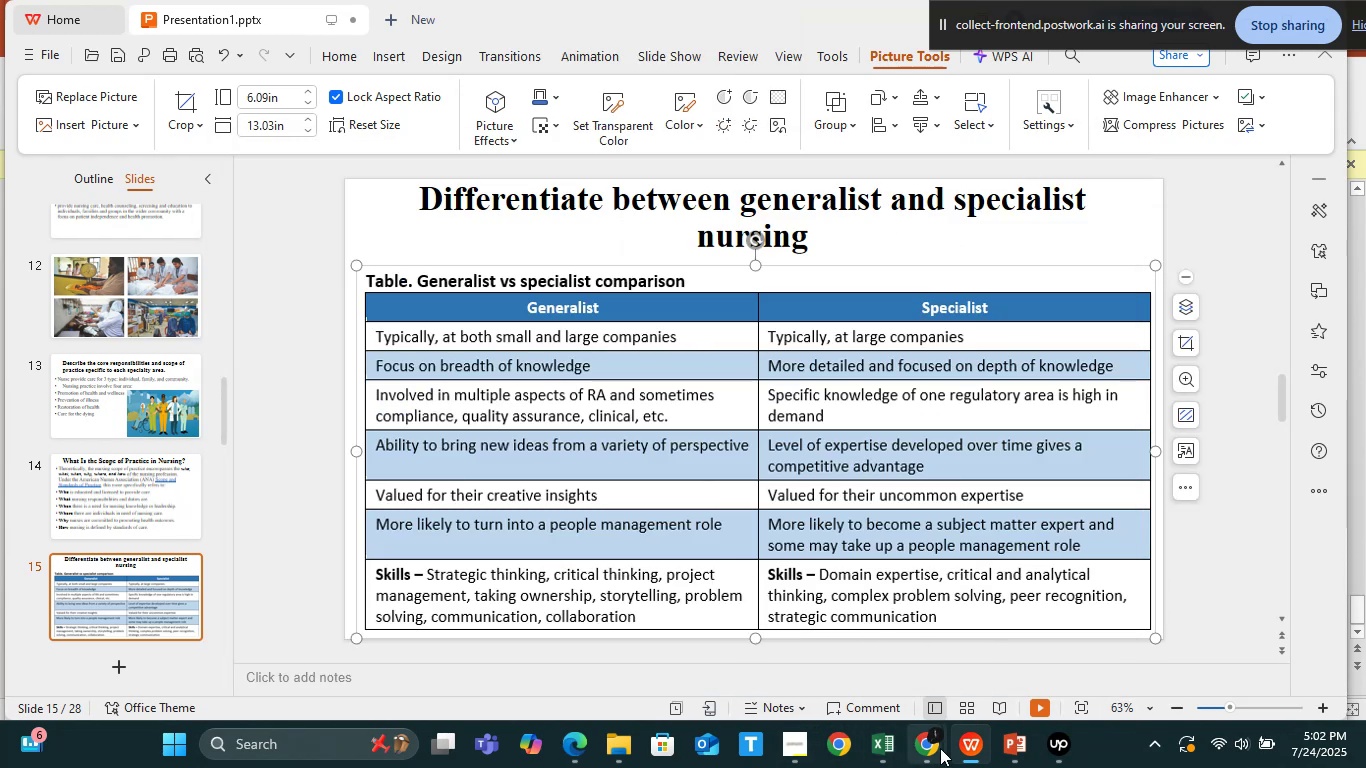 
left_click([1012, 748])
 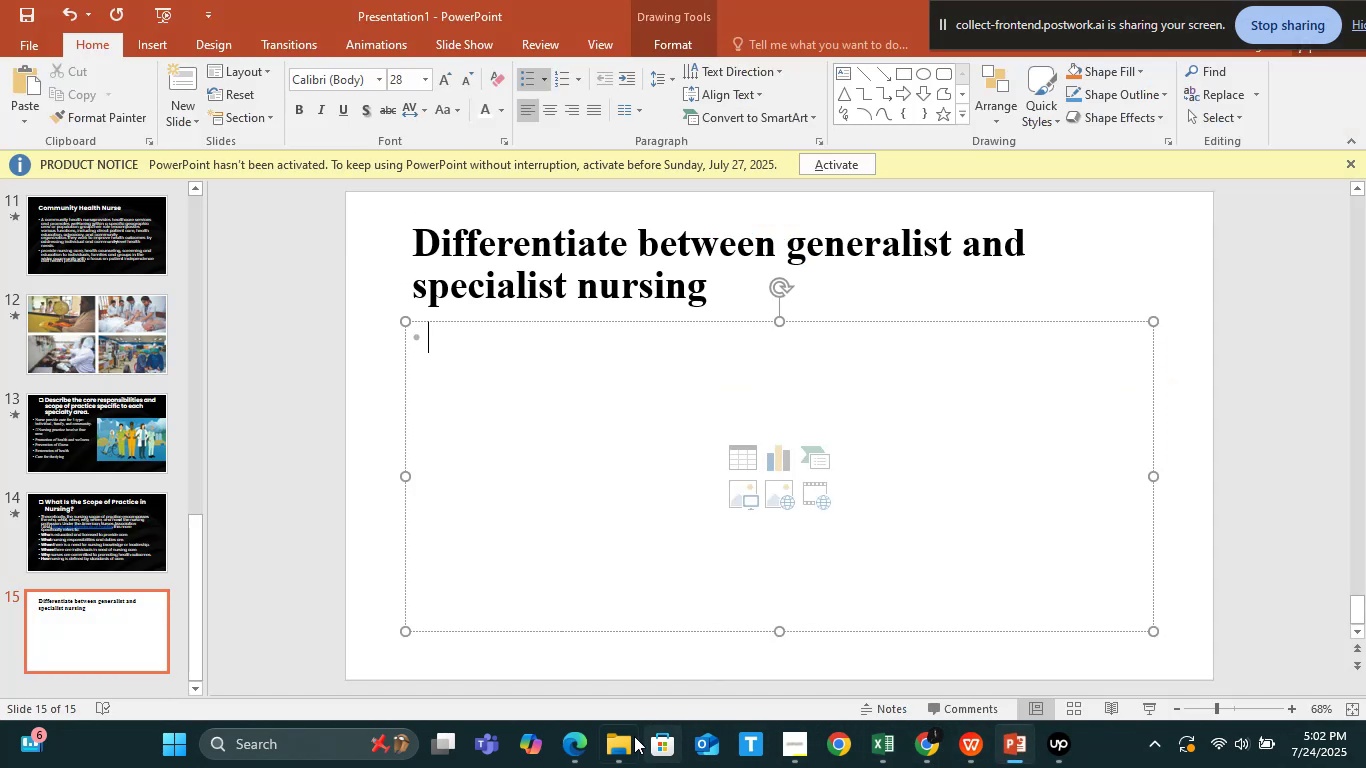 
left_click([617, 731])
 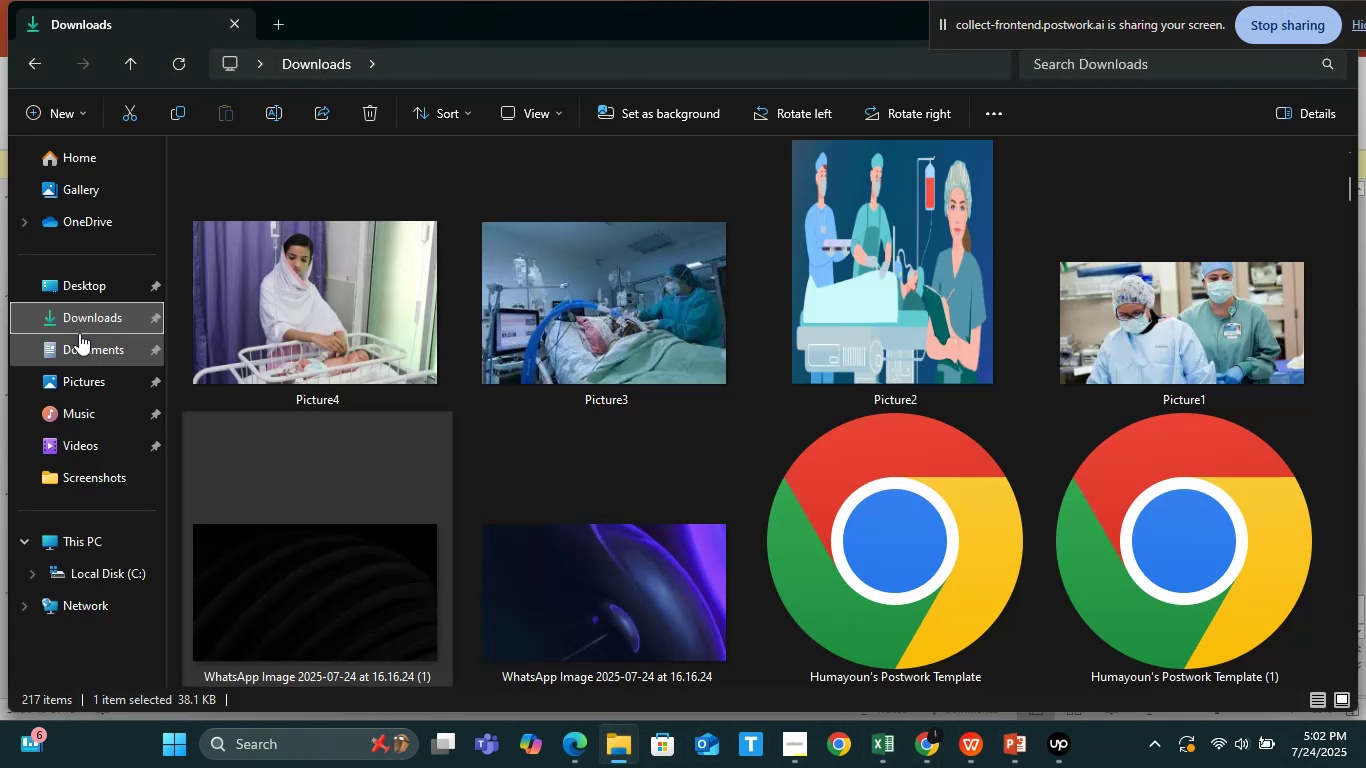 
left_click([71, 317])
 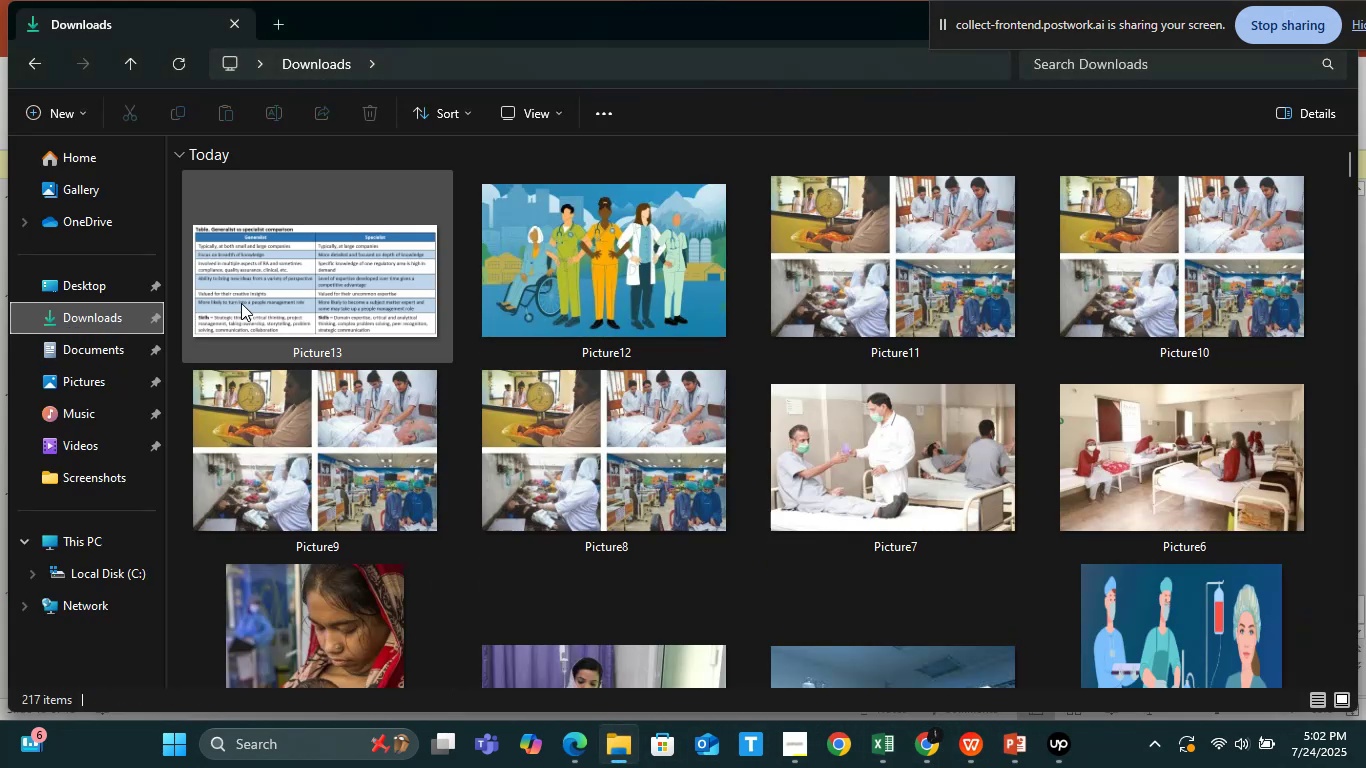 
left_click_drag(start_coordinate=[241, 303], to_coordinate=[761, 506])
 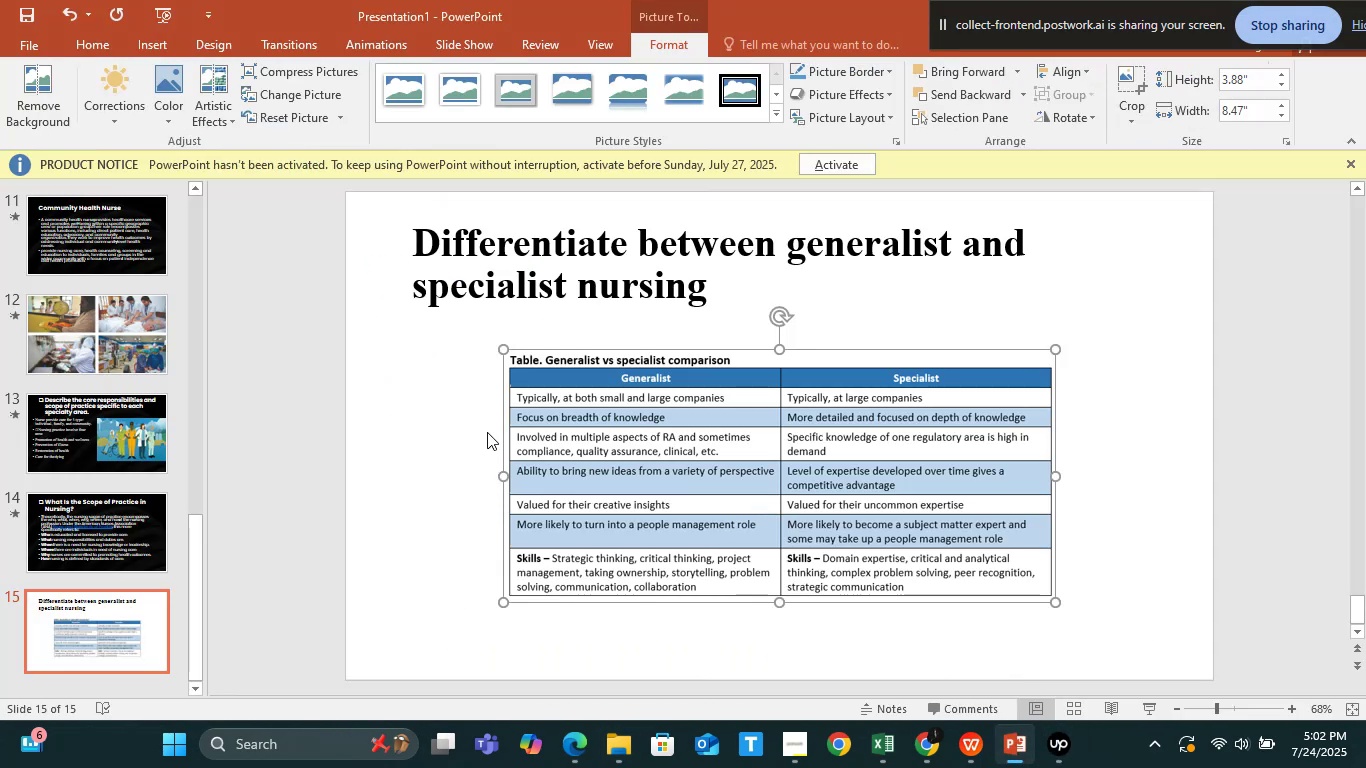 
left_click_drag(start_coordinate=[626, 459], to_coordinate=[607, 503])
 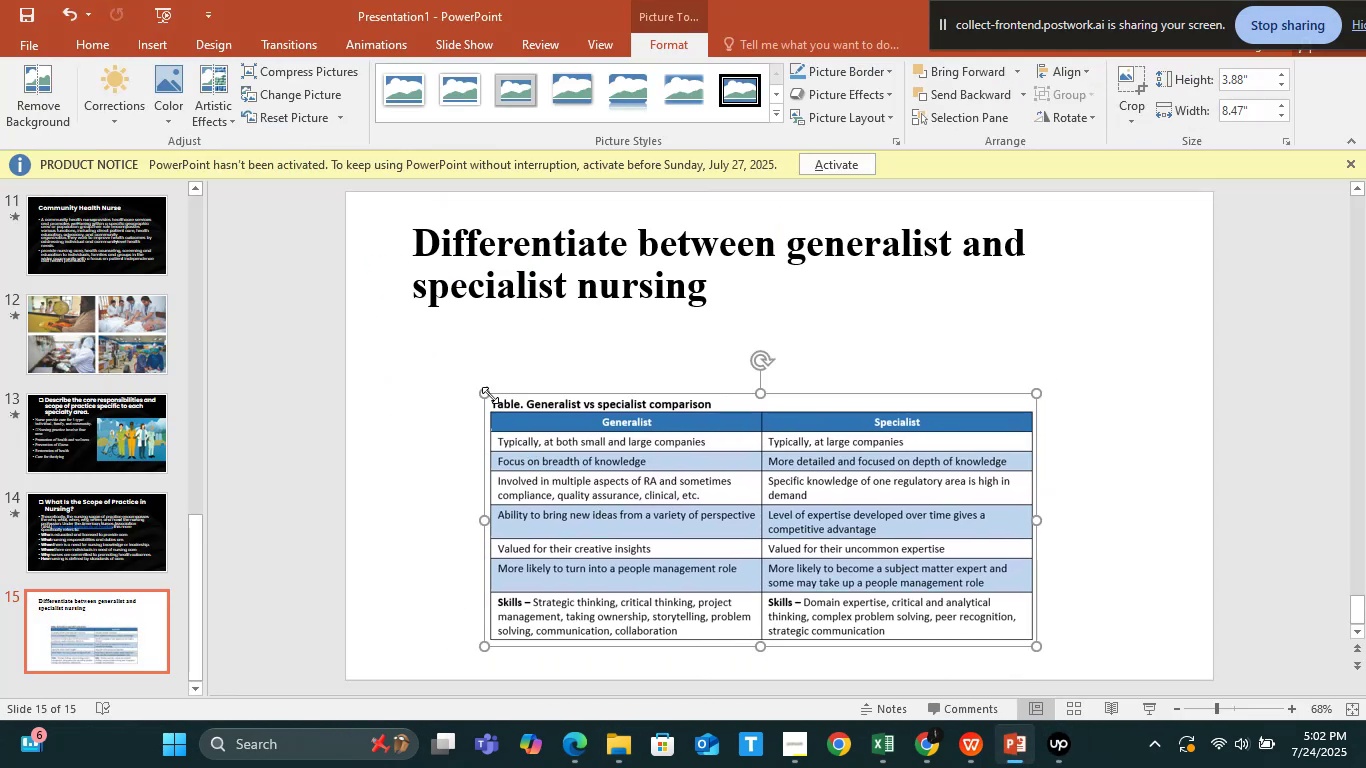 
left_click_drag(start_coordinate=[485, 390], to_coordinate=[412, 357])
 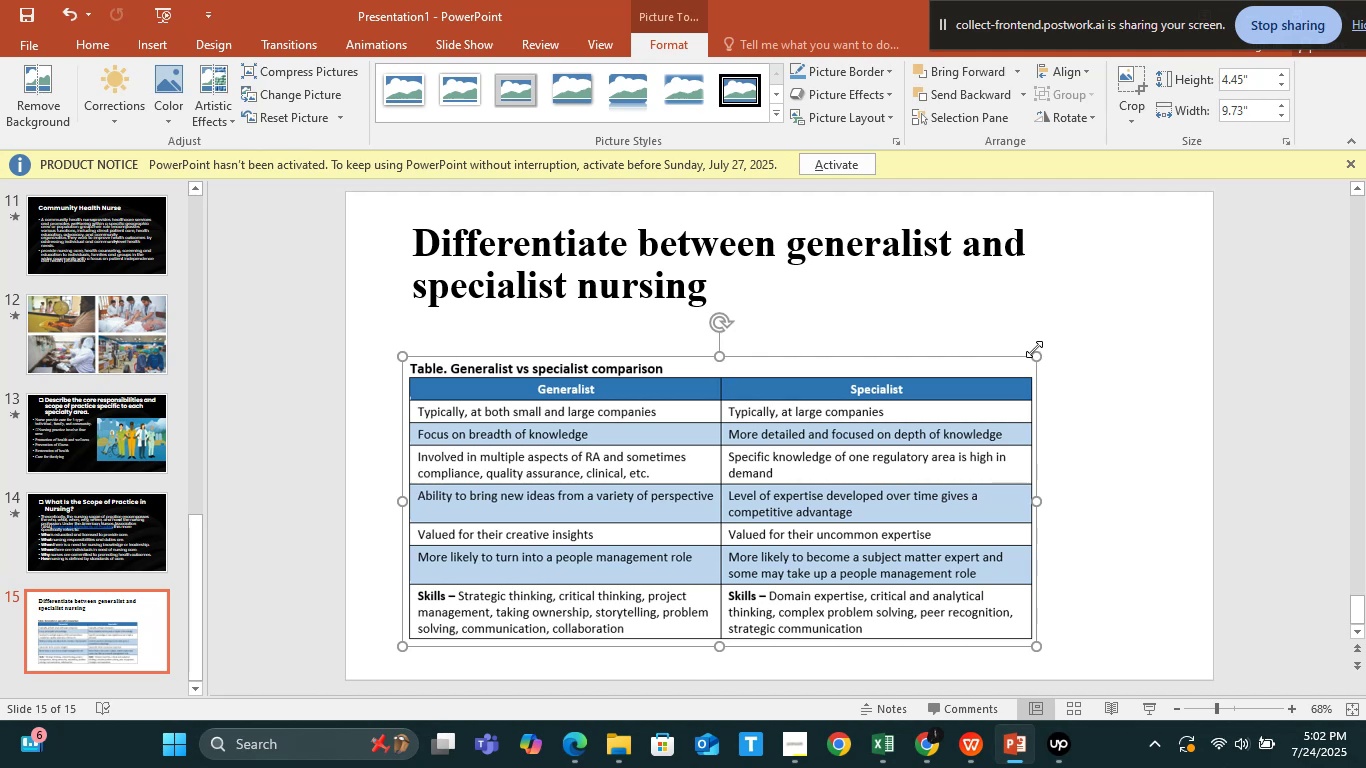 
left_click_drag(start_coordinate=[1048, 356], to_coordinate=[1058, 356])
 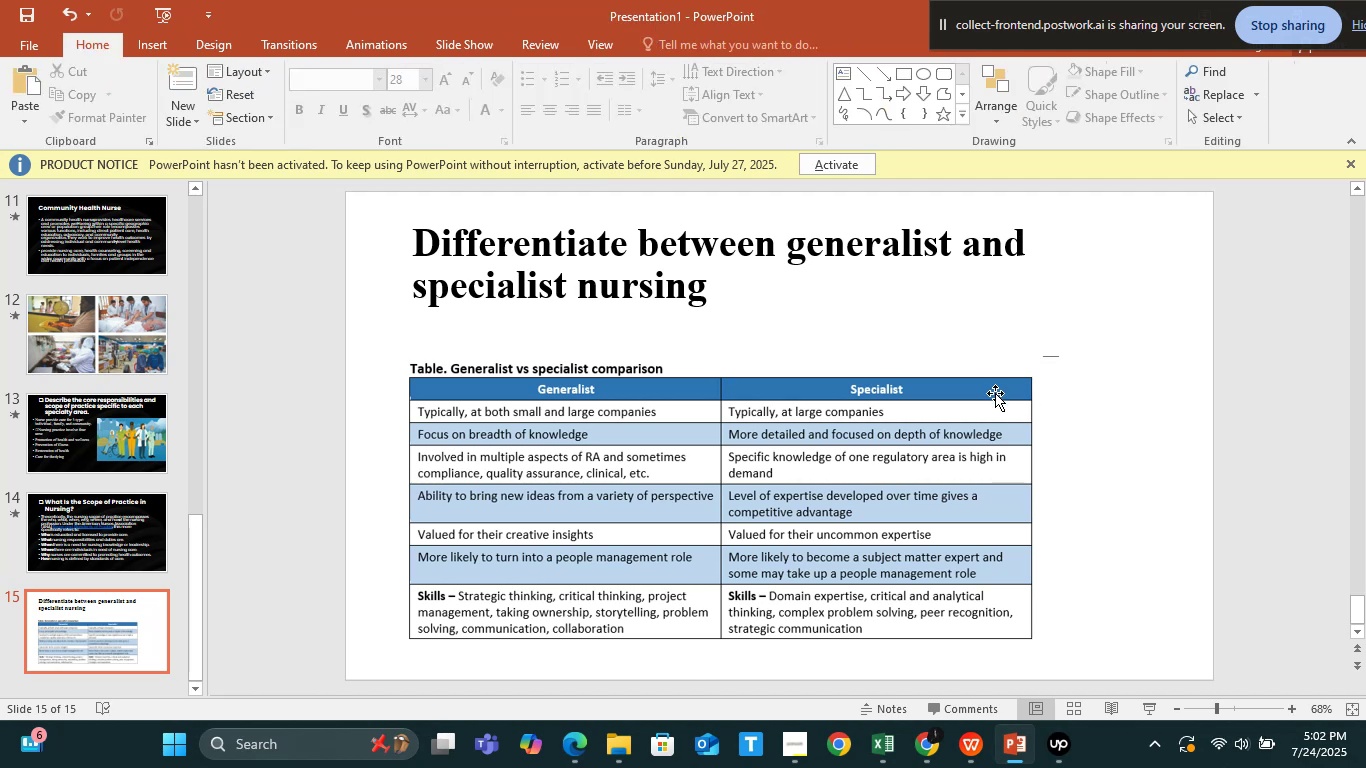 
left_click([991, 395])
 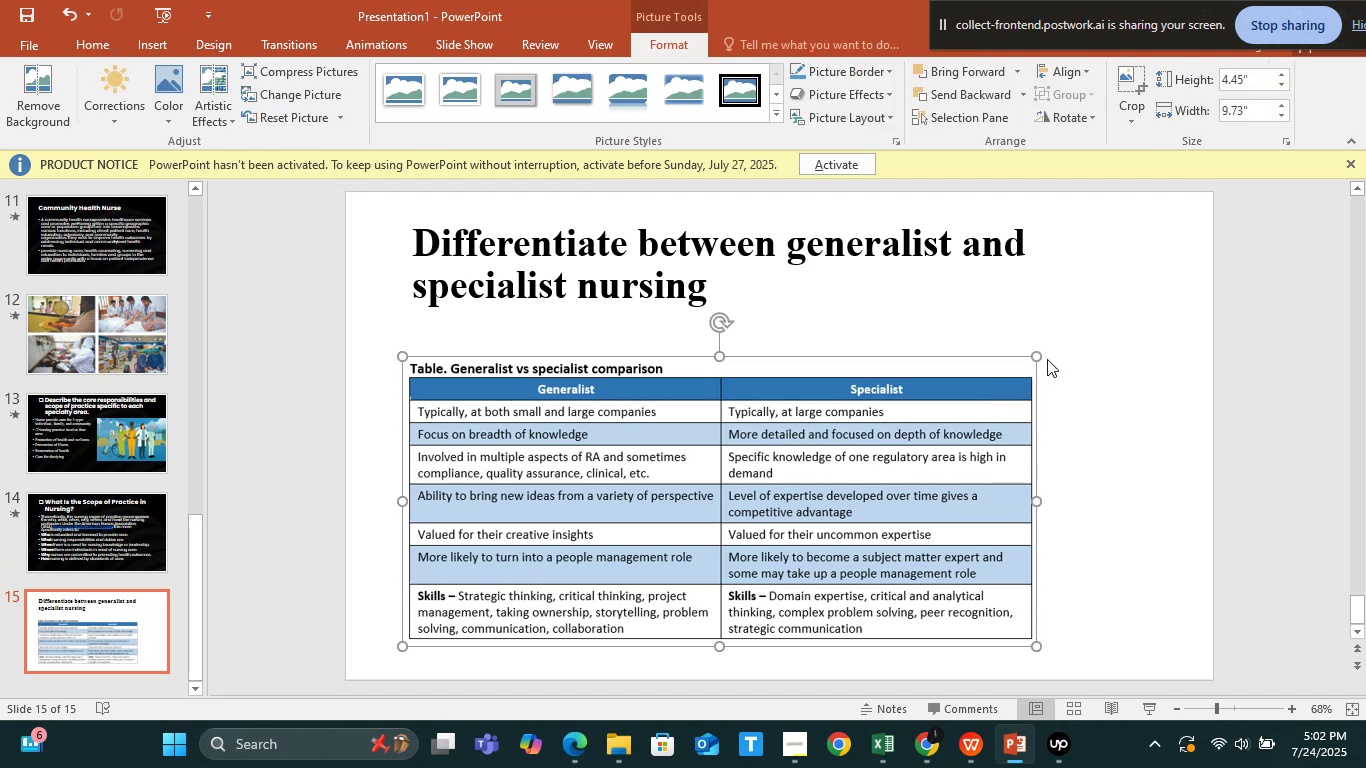 
left_click_drag(start_coordinate=[1039, 357], to_coordinate=[1121, 356])
 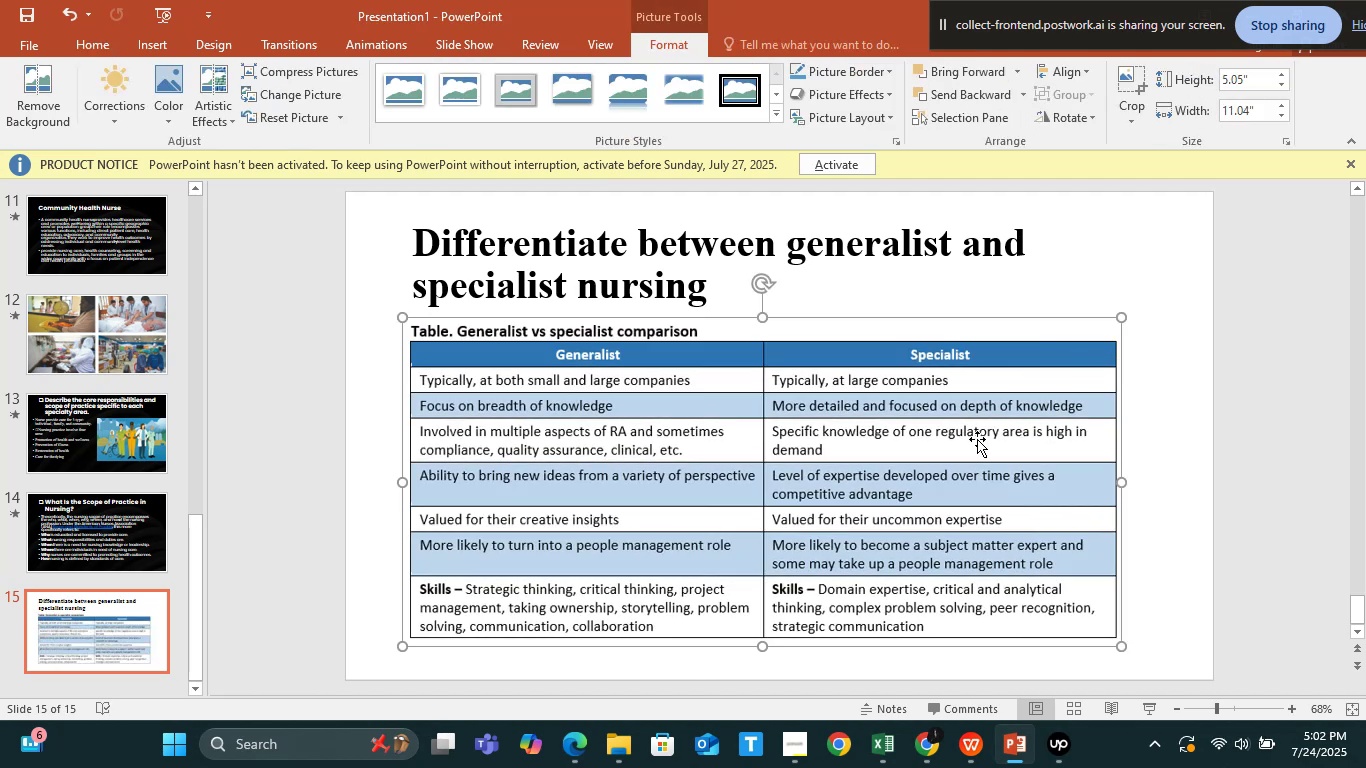 
left_click_drag(start_coordinate=[970, 442], to_coordinate=[987, 444])
 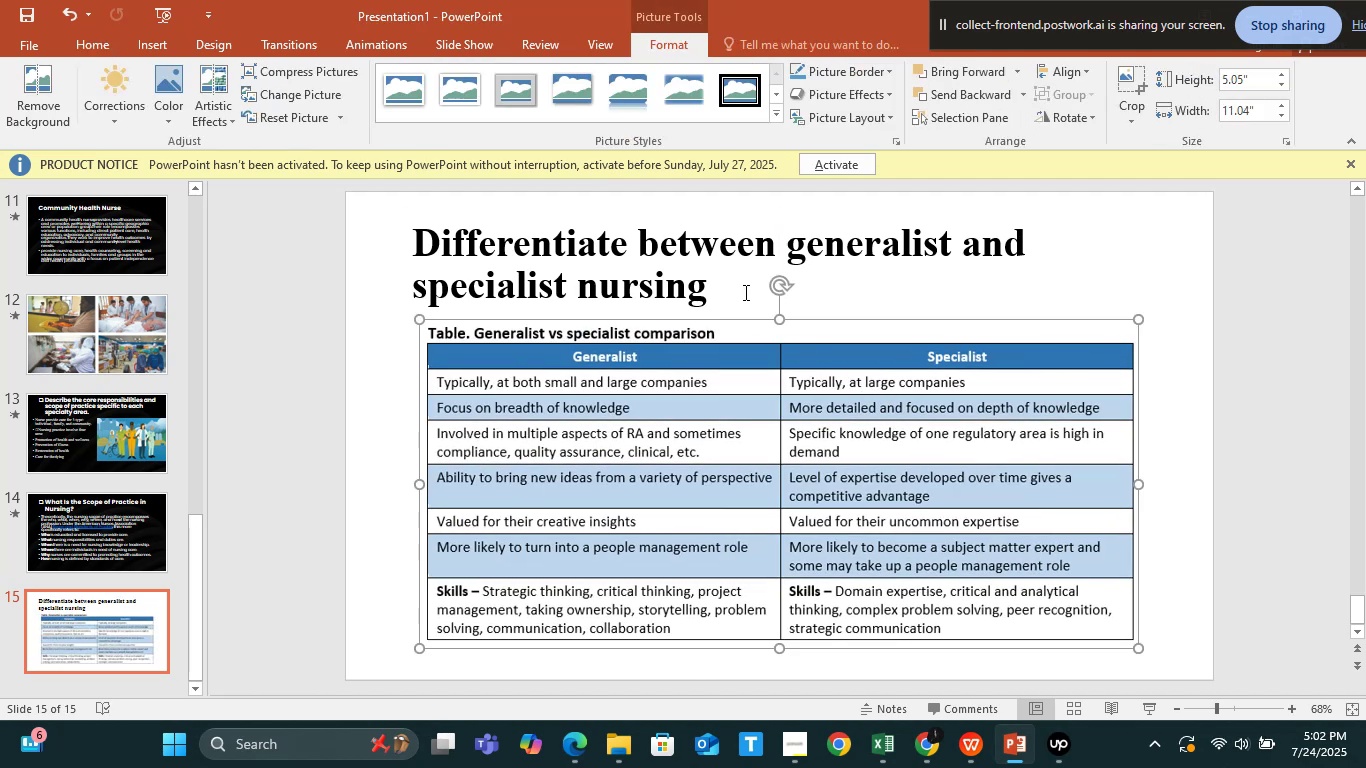 
left_click([744, 292])
 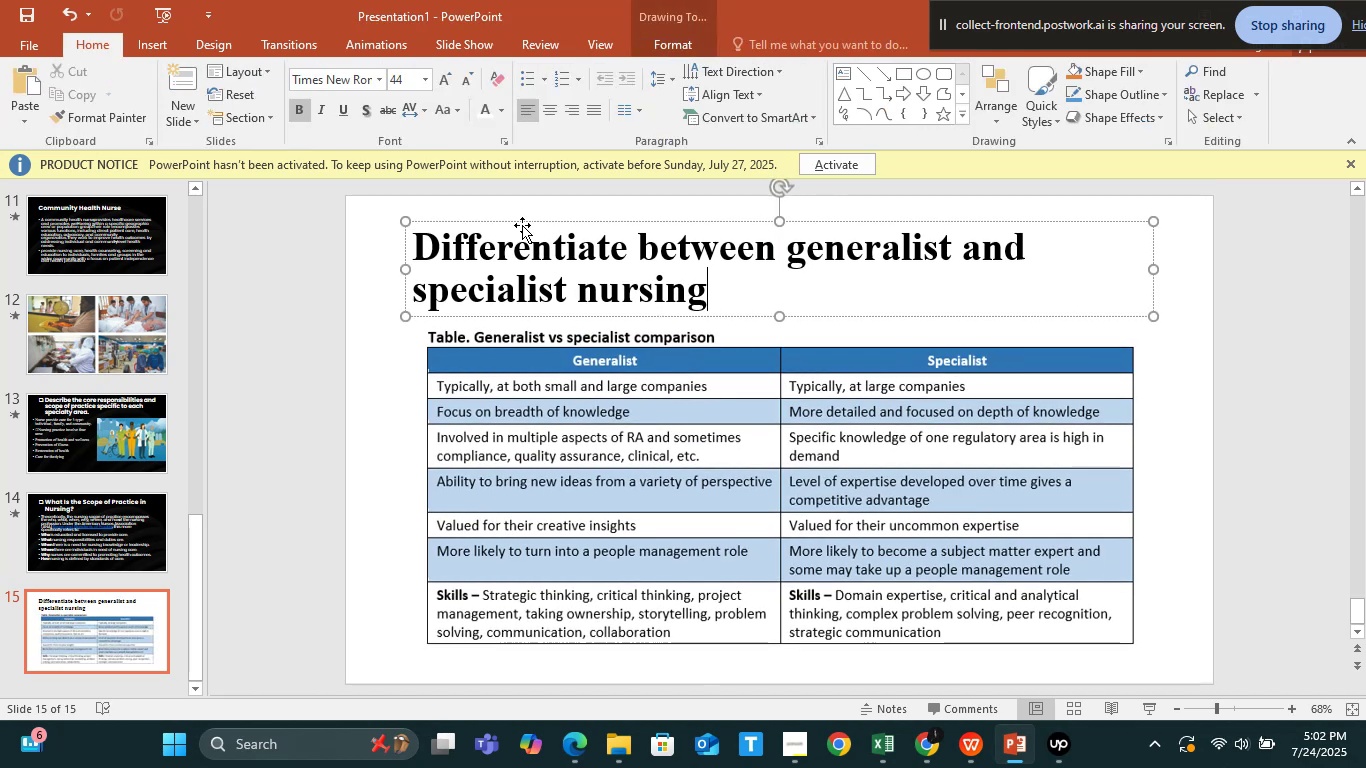 
left_click_drag(start_coordinate=[519, 221], to_coordinate=[541, 207])
 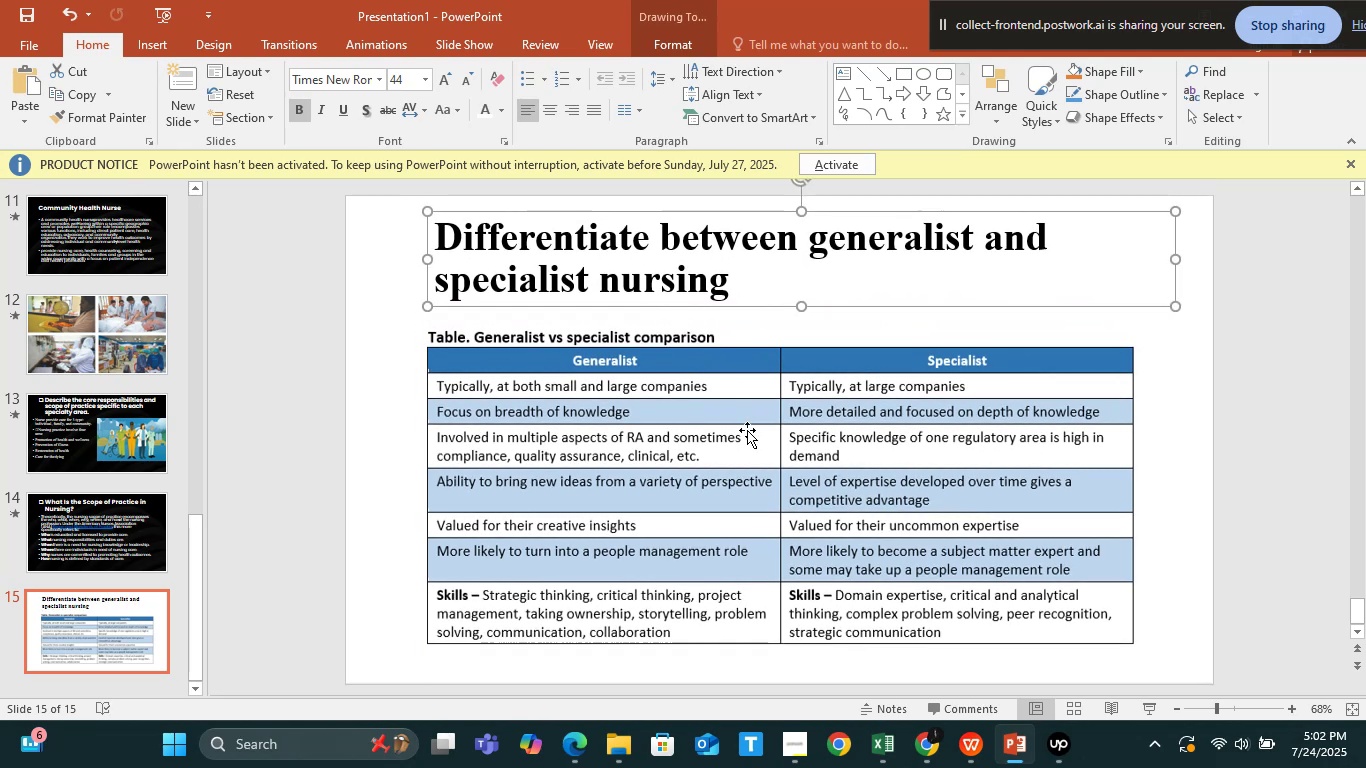 
left_click([747, 430])
 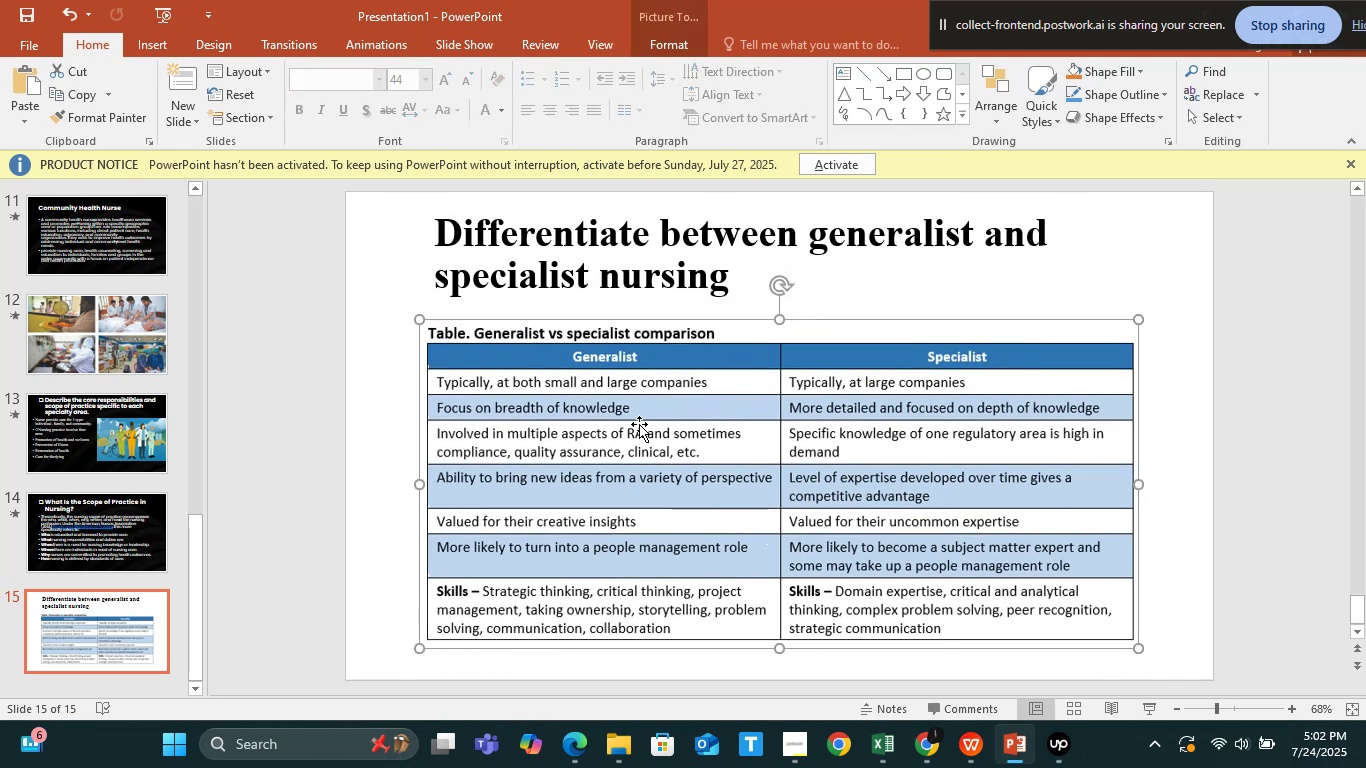 
left_click([615, 243])
 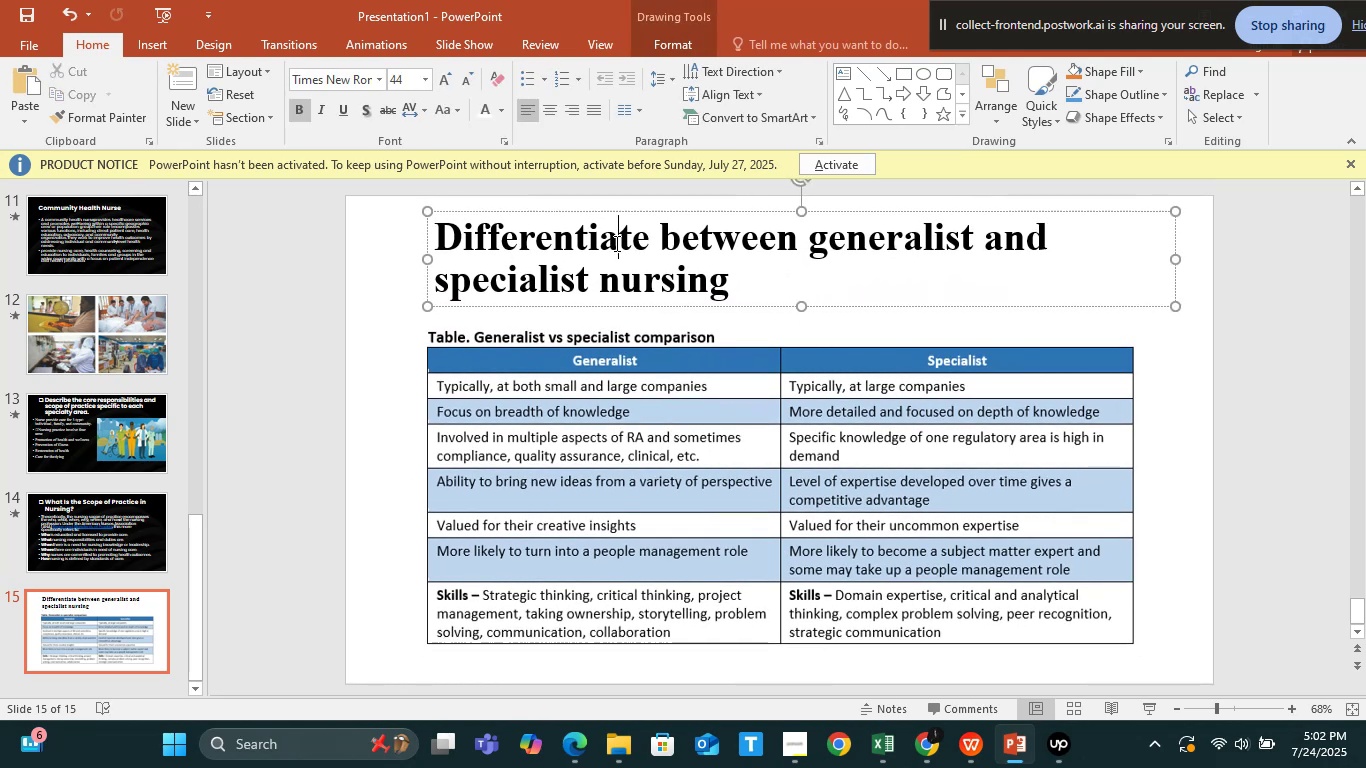 
key(Control+A)
 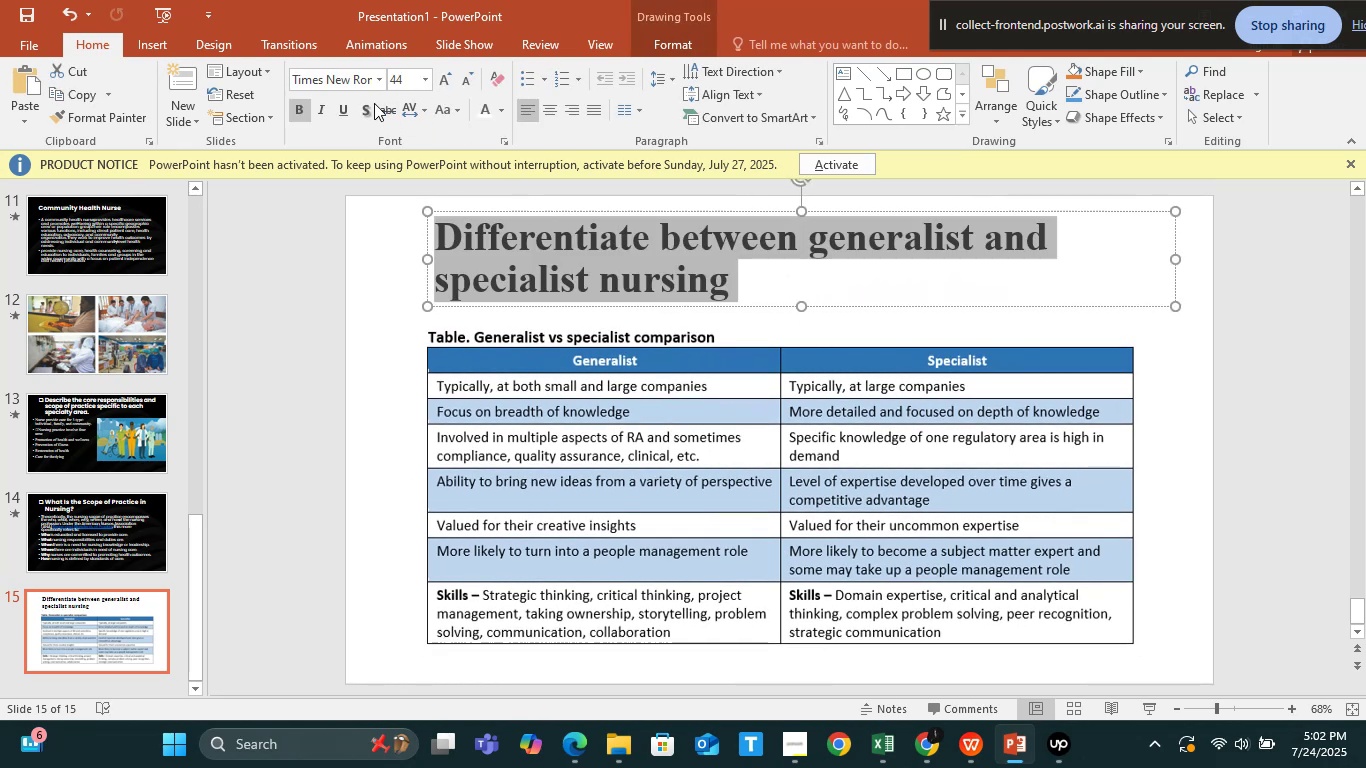 
left_click([353, 81])
 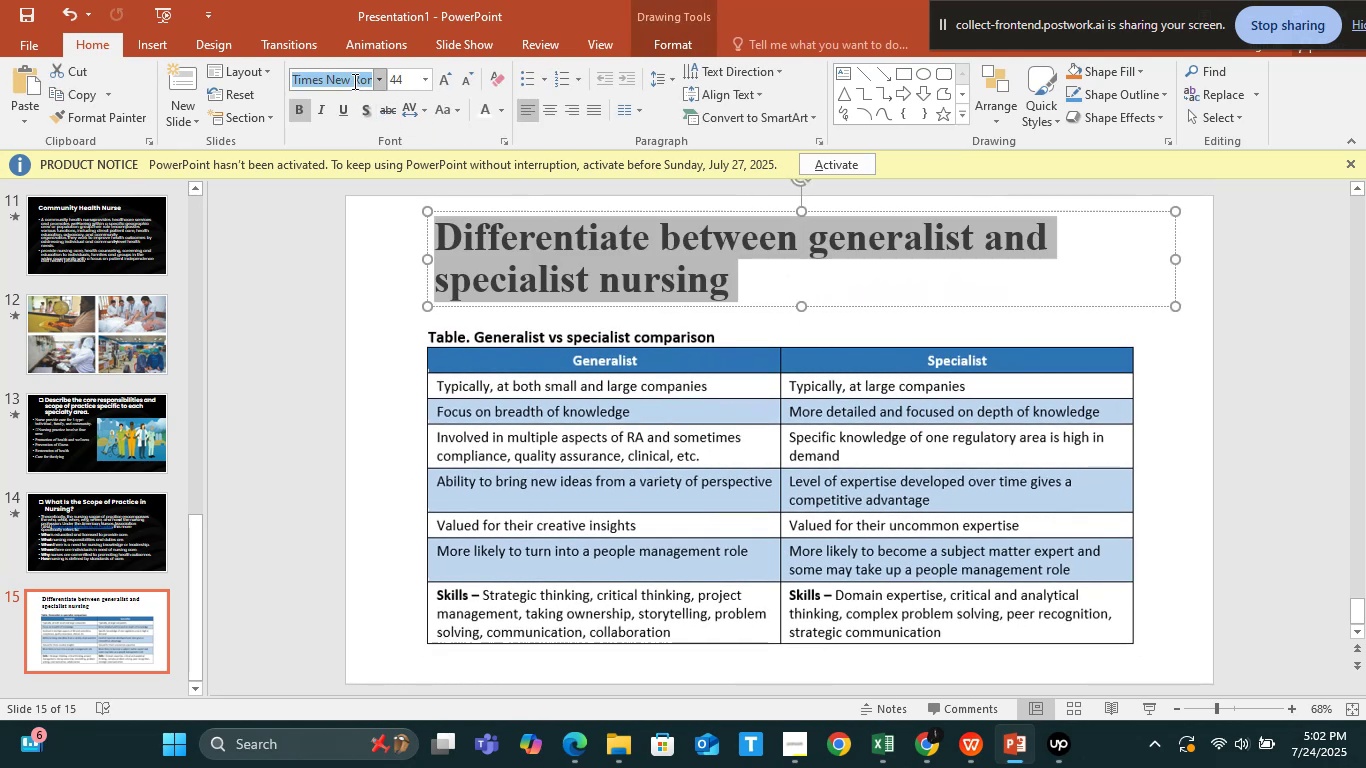 
type(po)
 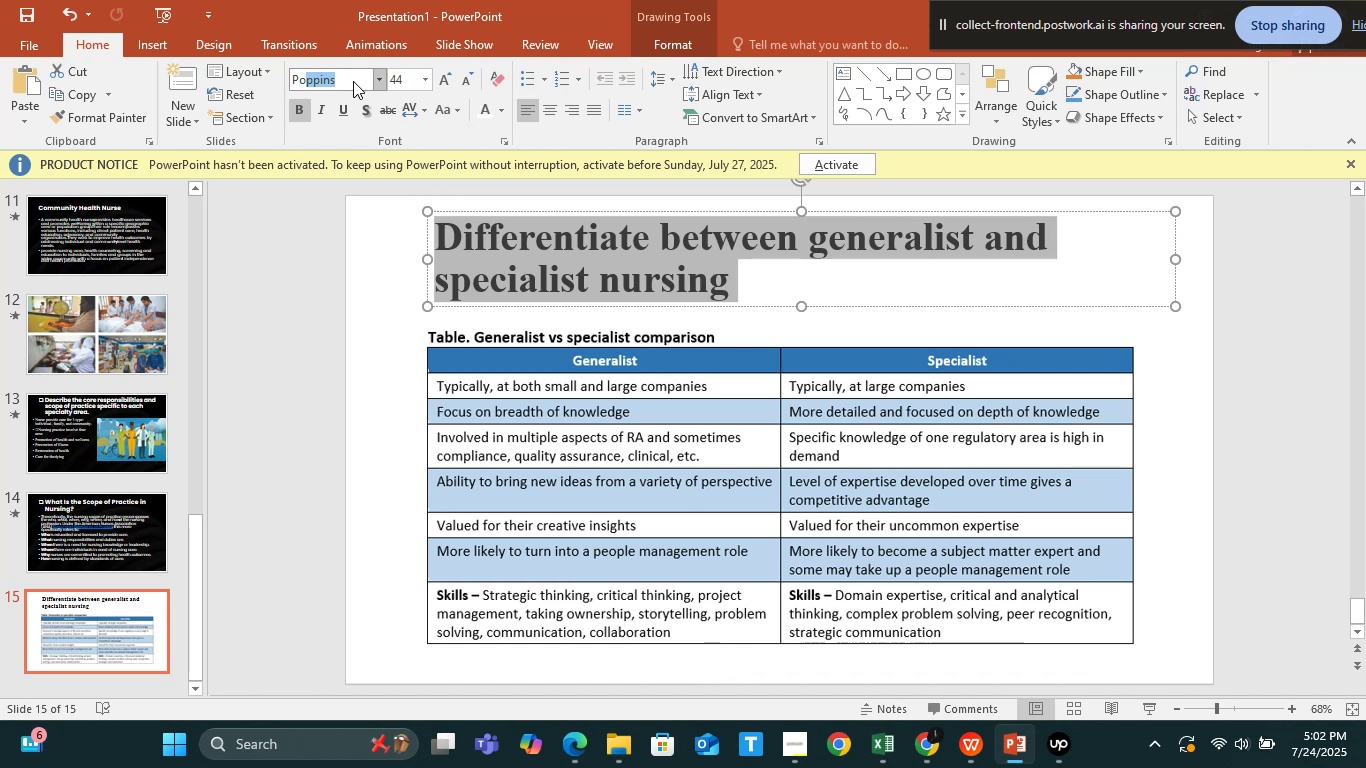 
key(Enter)
 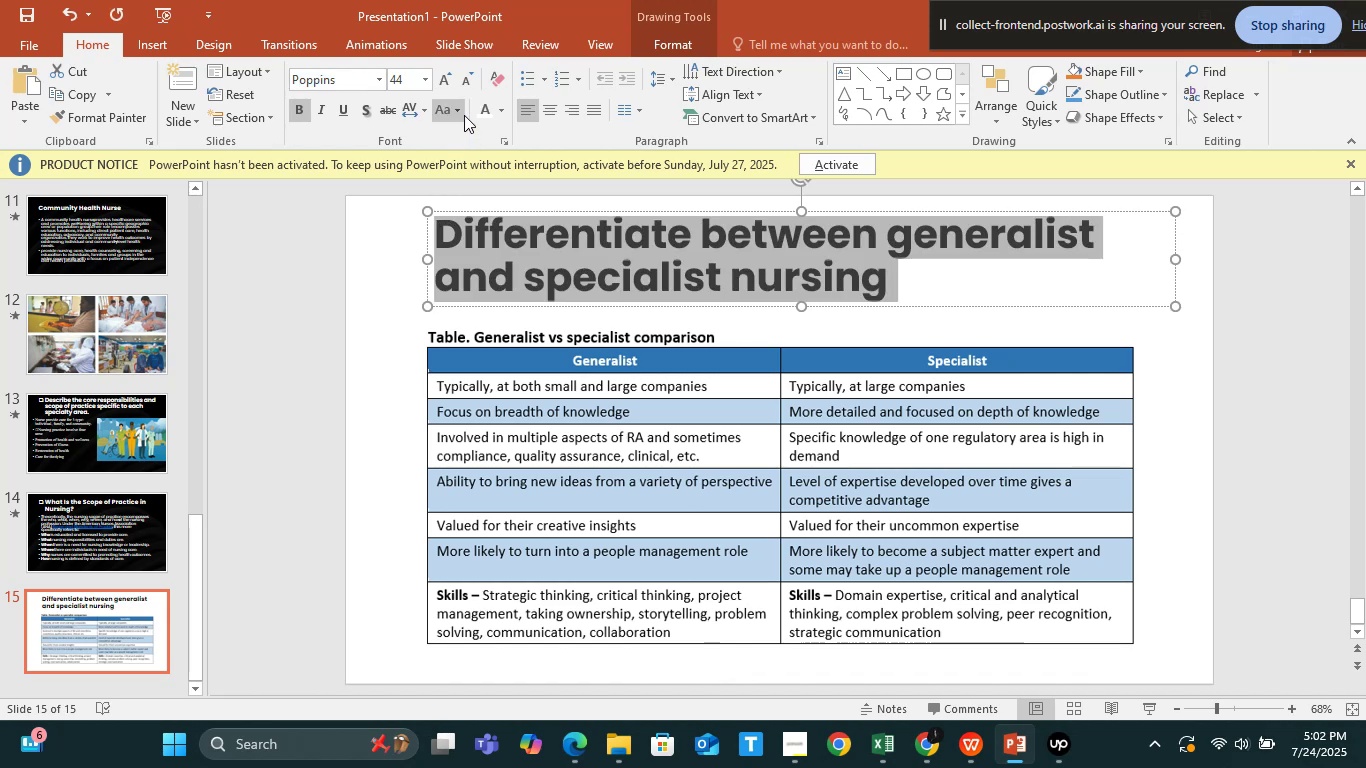 
left_click([488, 115])
 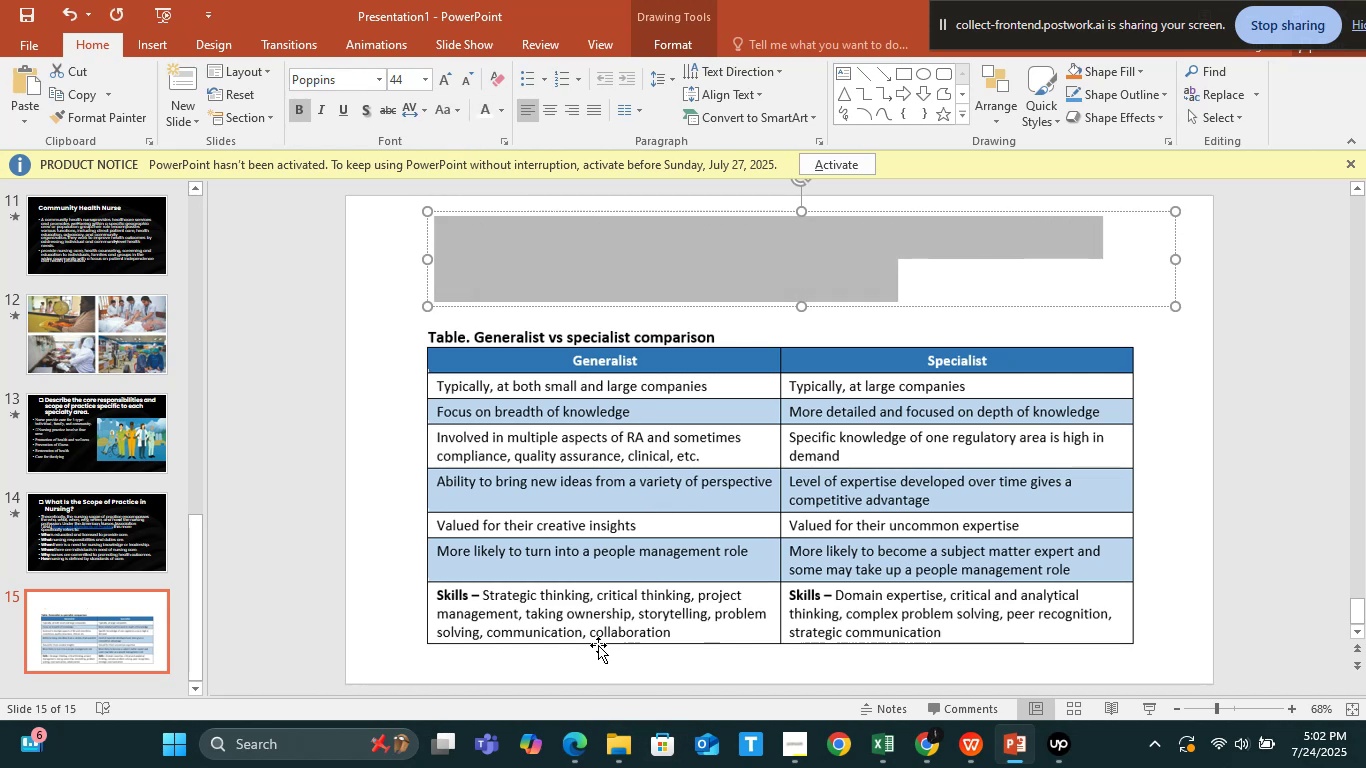 
left_click([600, 656])
 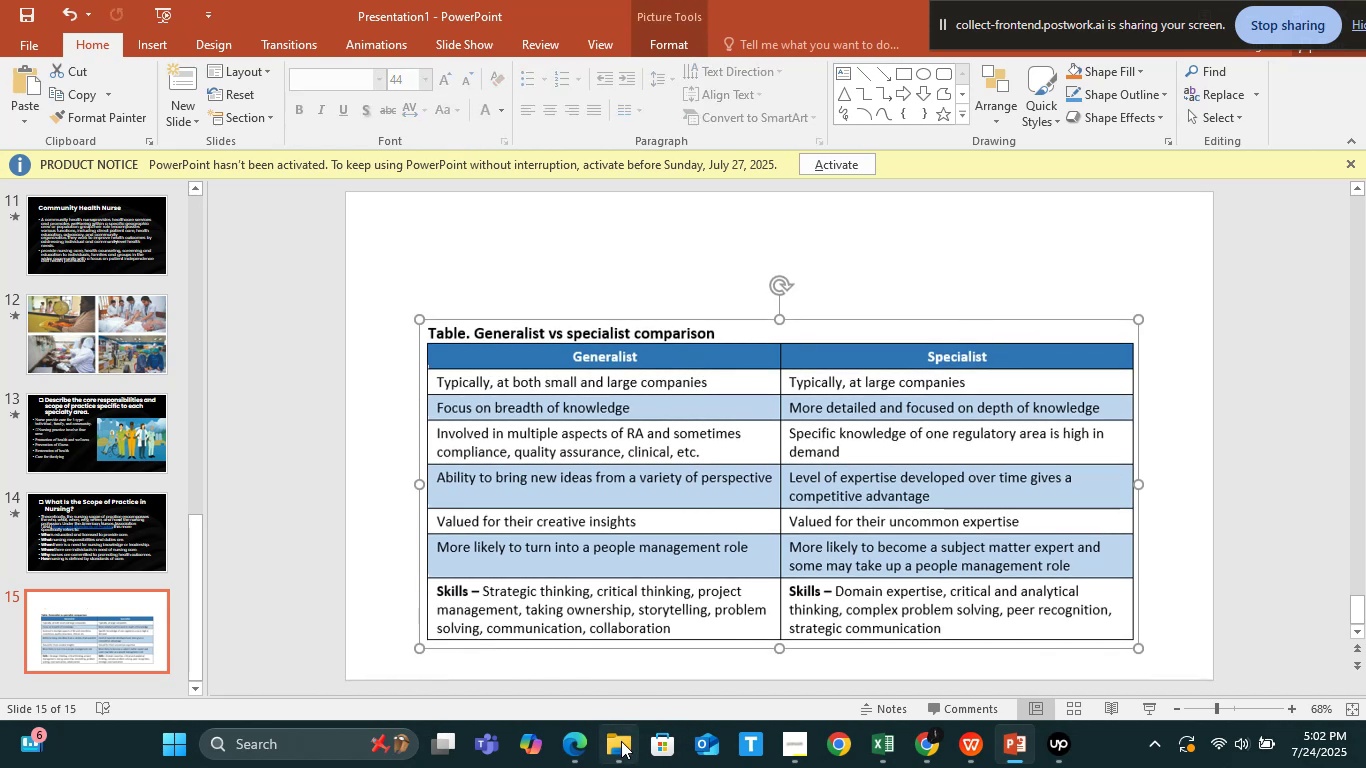 
left_click([621, 741])
 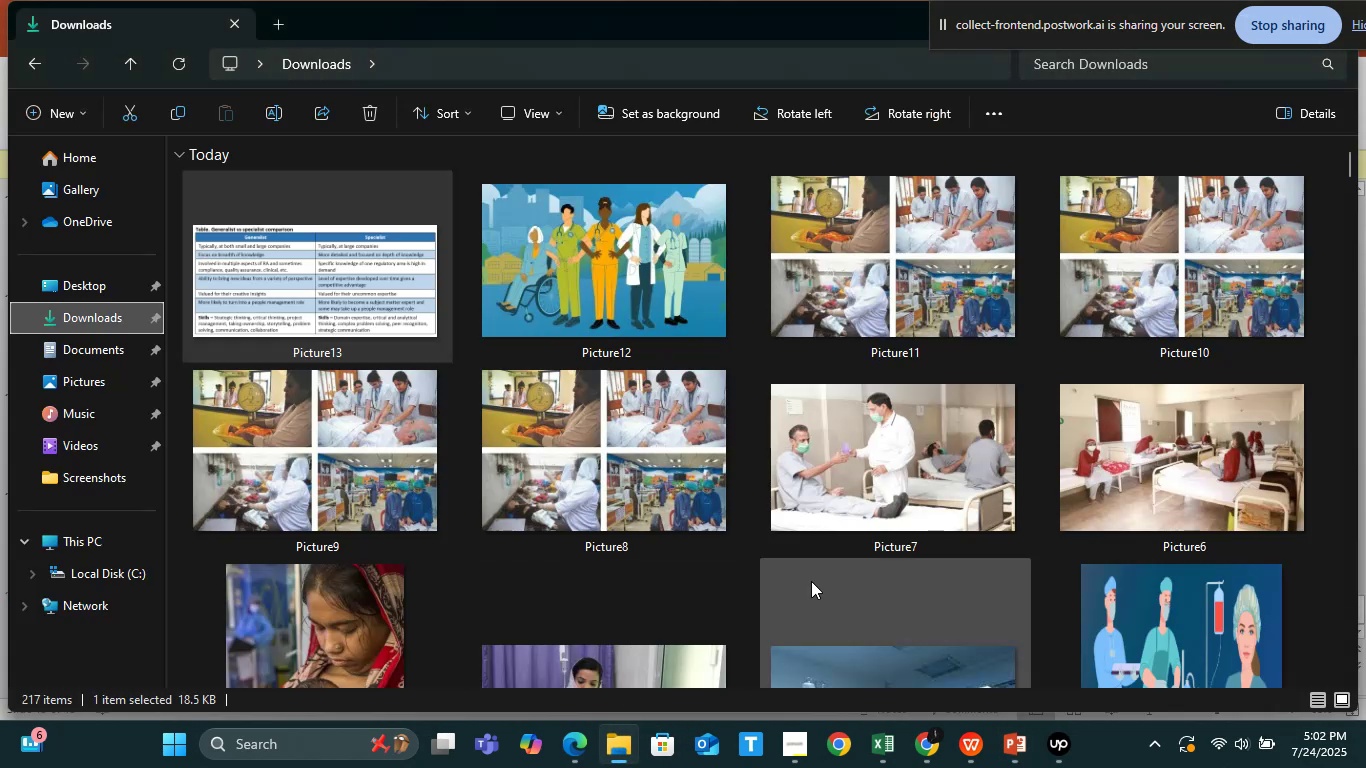 
scroll: coordinate [745, 563], scroll_direction: down, amount: 3.0
 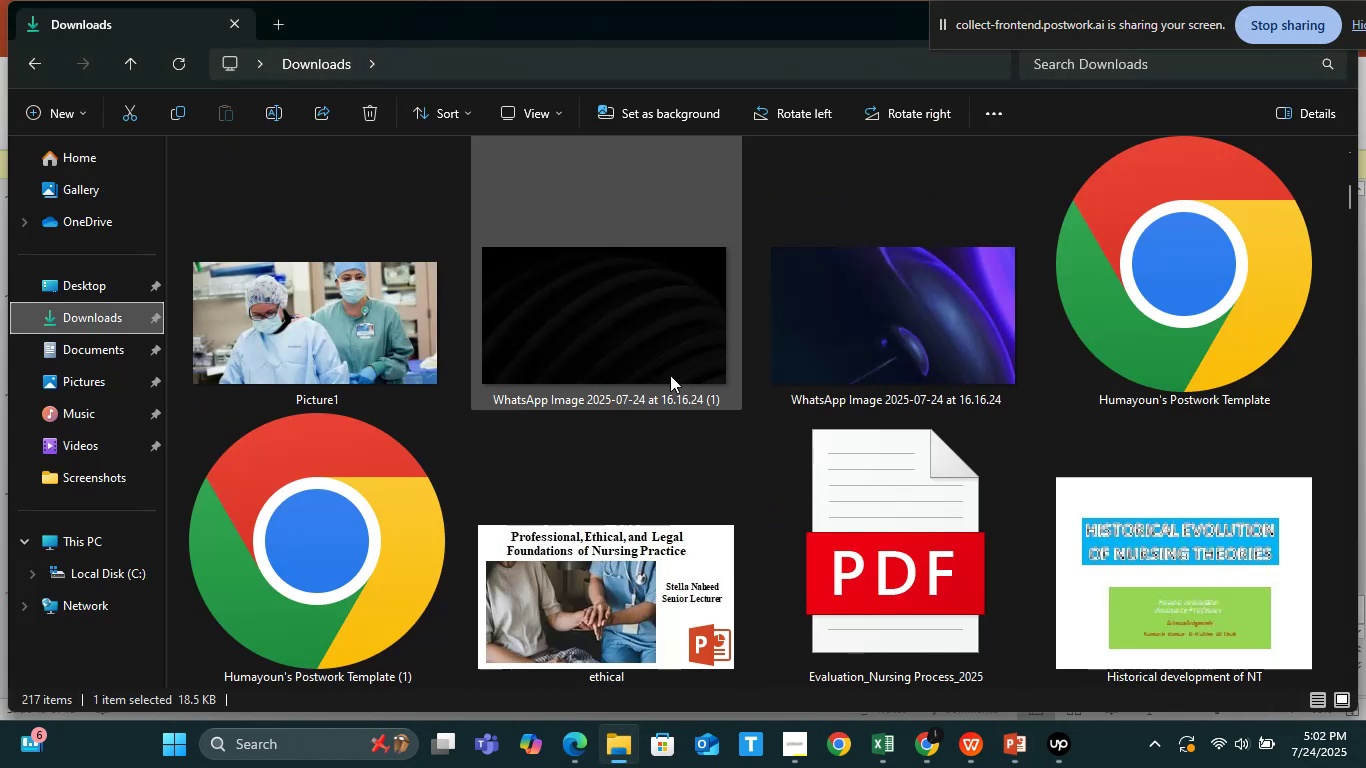 
left_click_drag(start_coordinate=[632, 321], to_coordinate=[847, 486])
 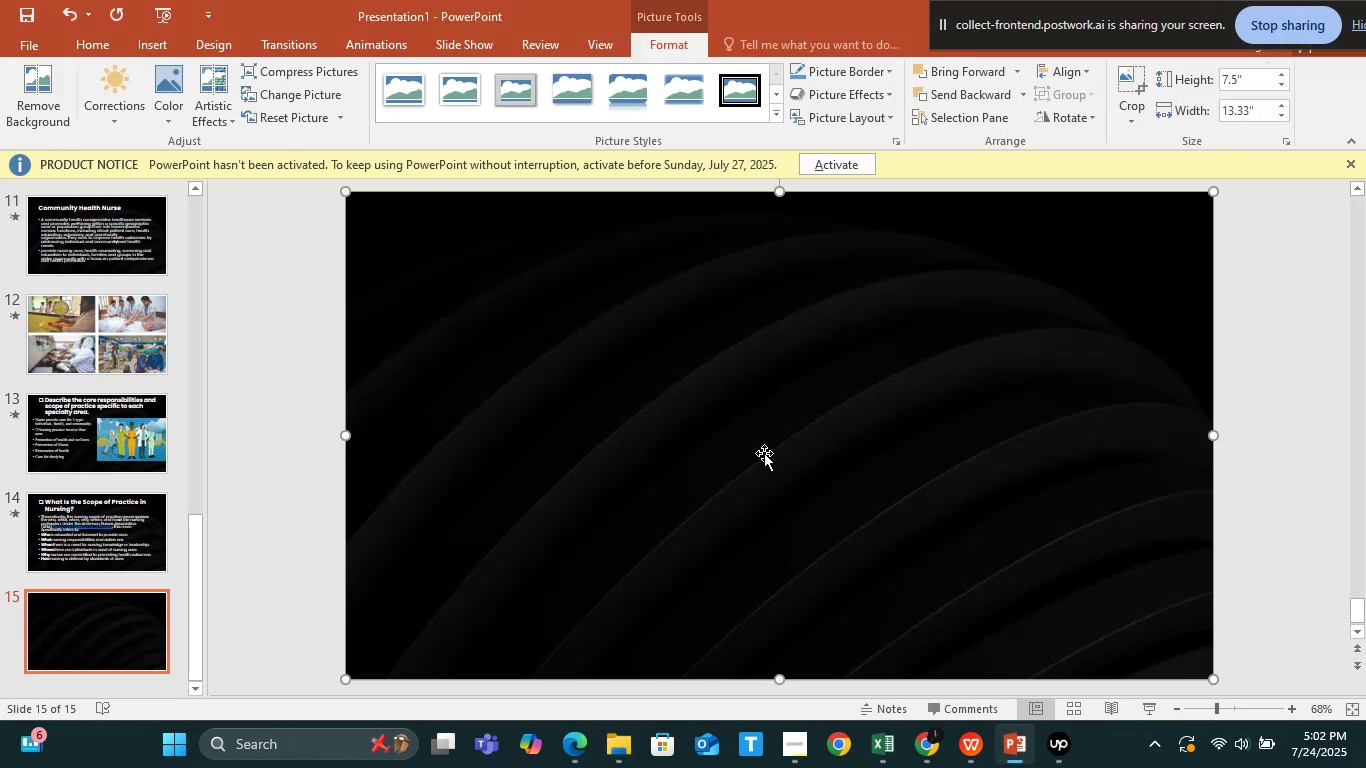 
right_click([764, 453])
 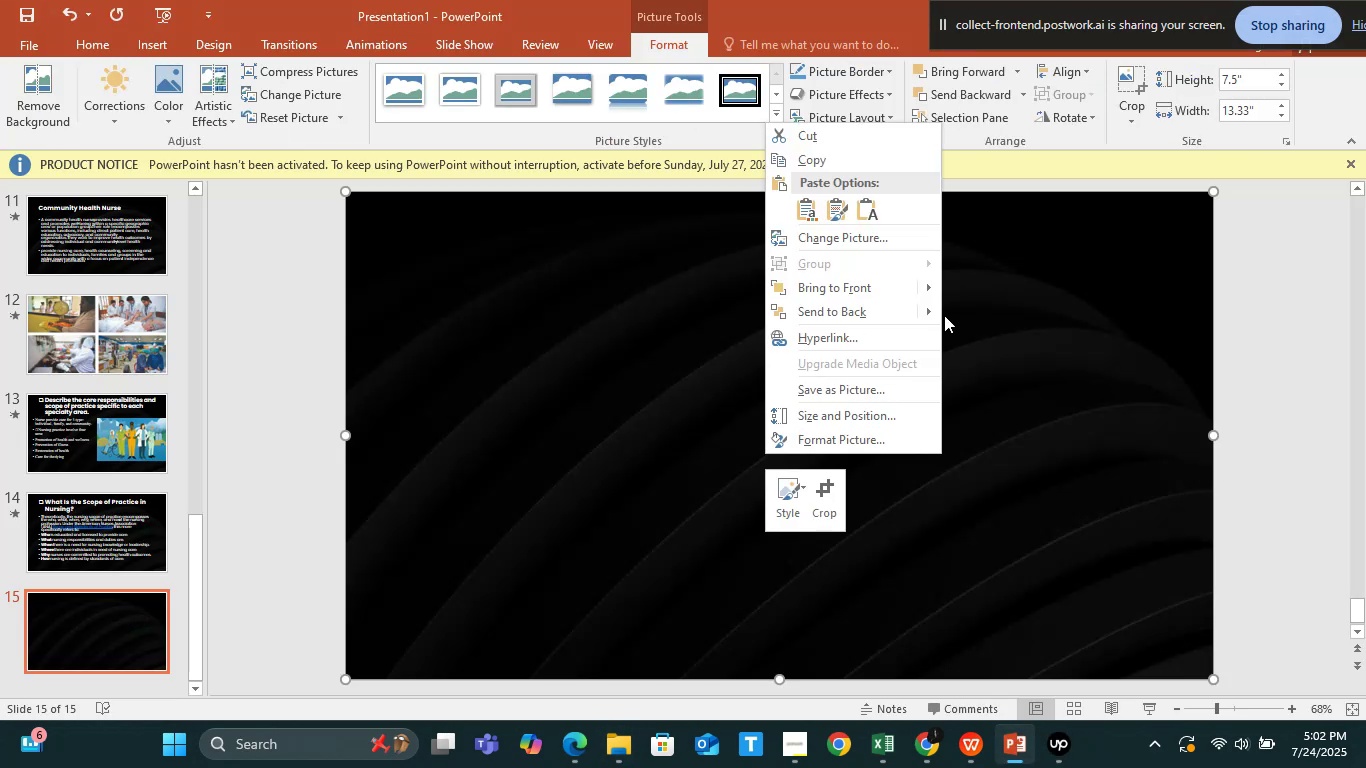 
left_click([935, 307])
 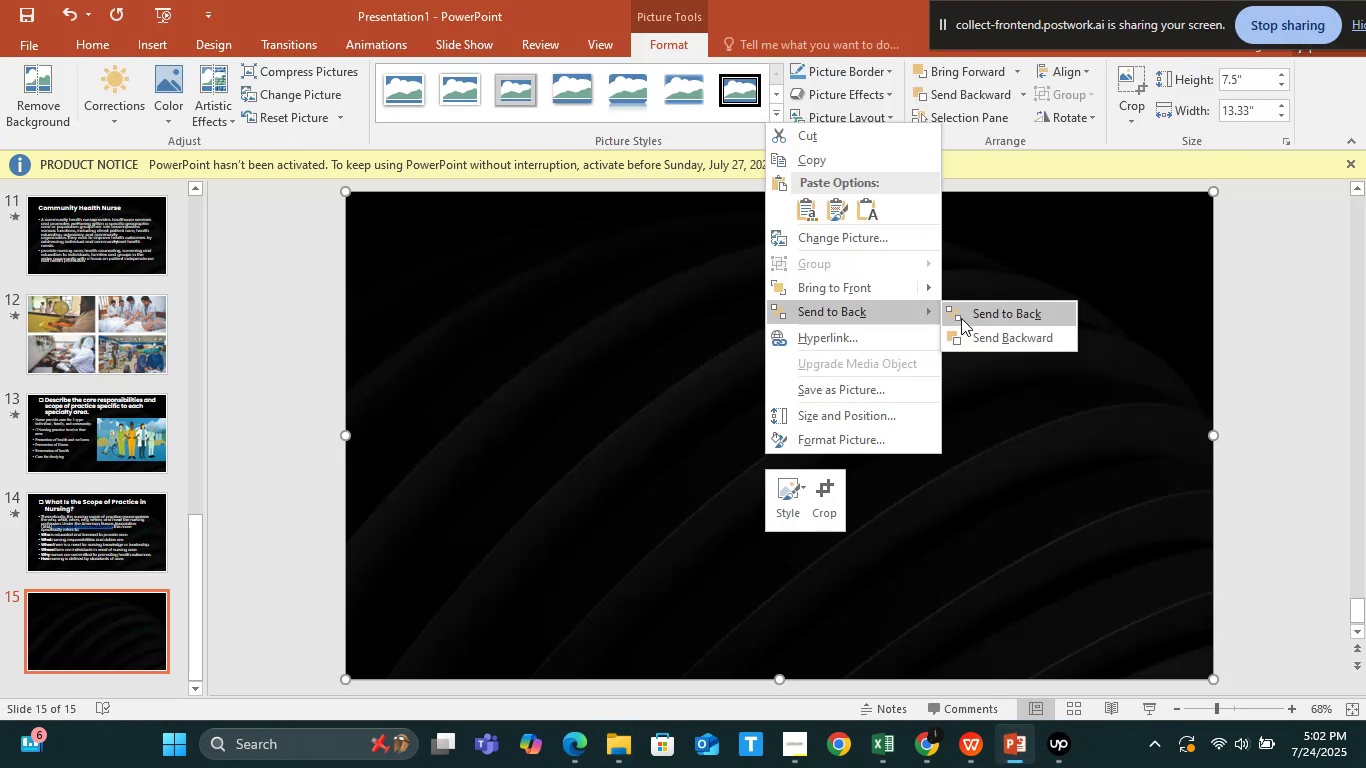 
left_click([961, 318])
 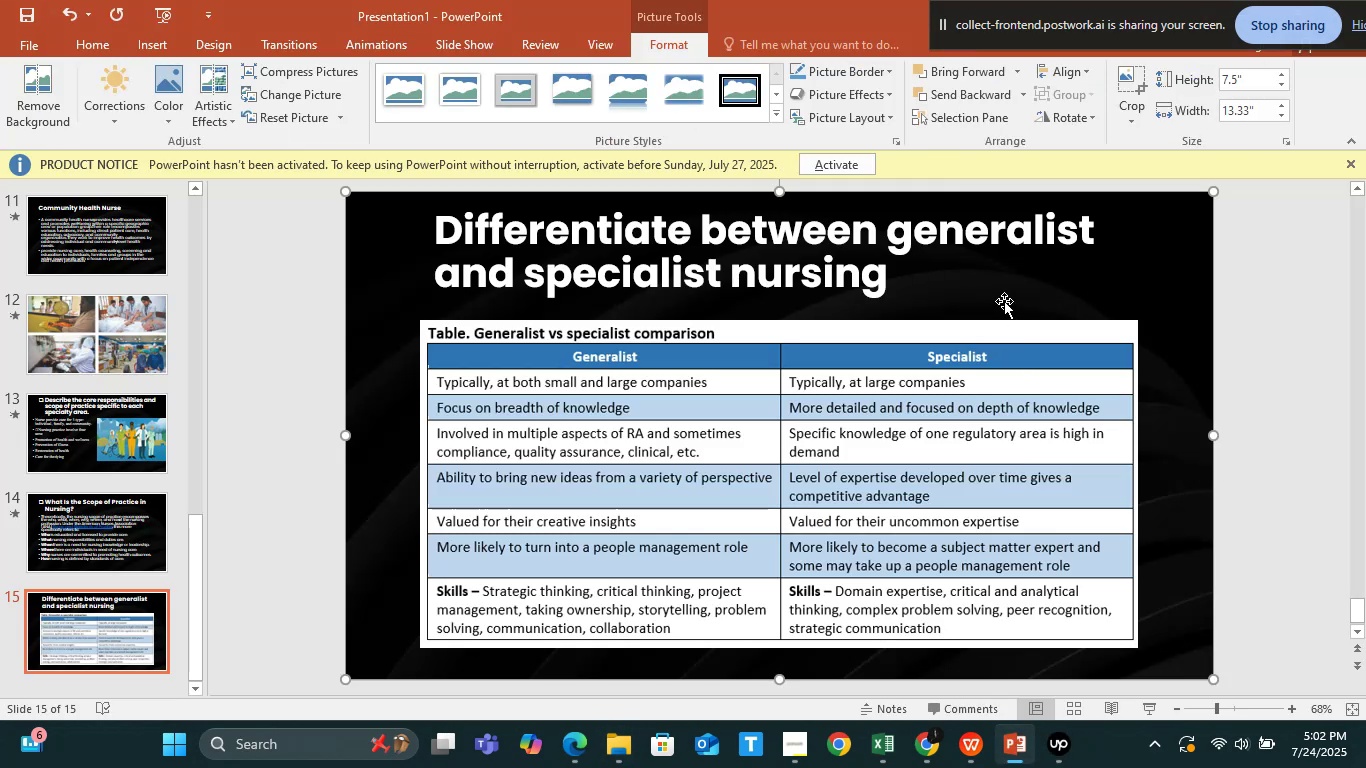 
left_click([1004, 301])
 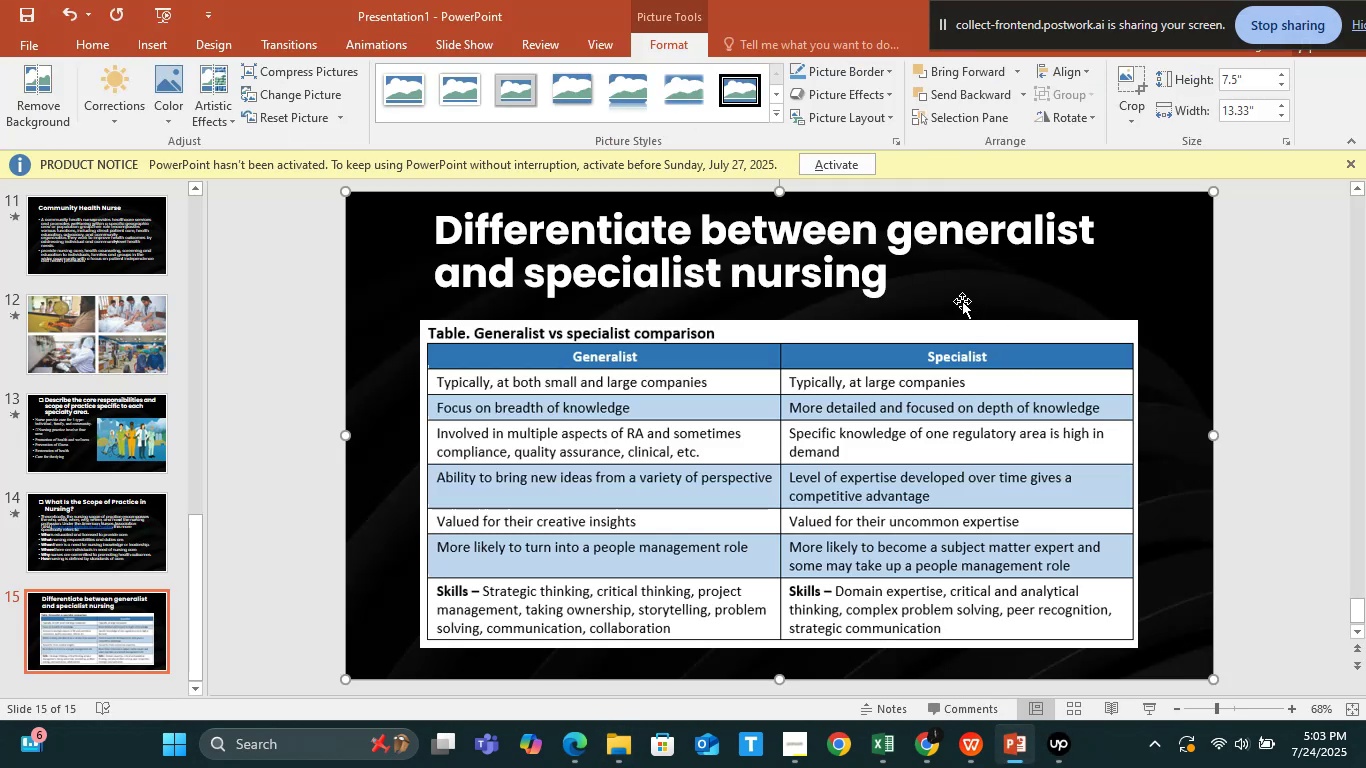 
left_click([909, 387])
 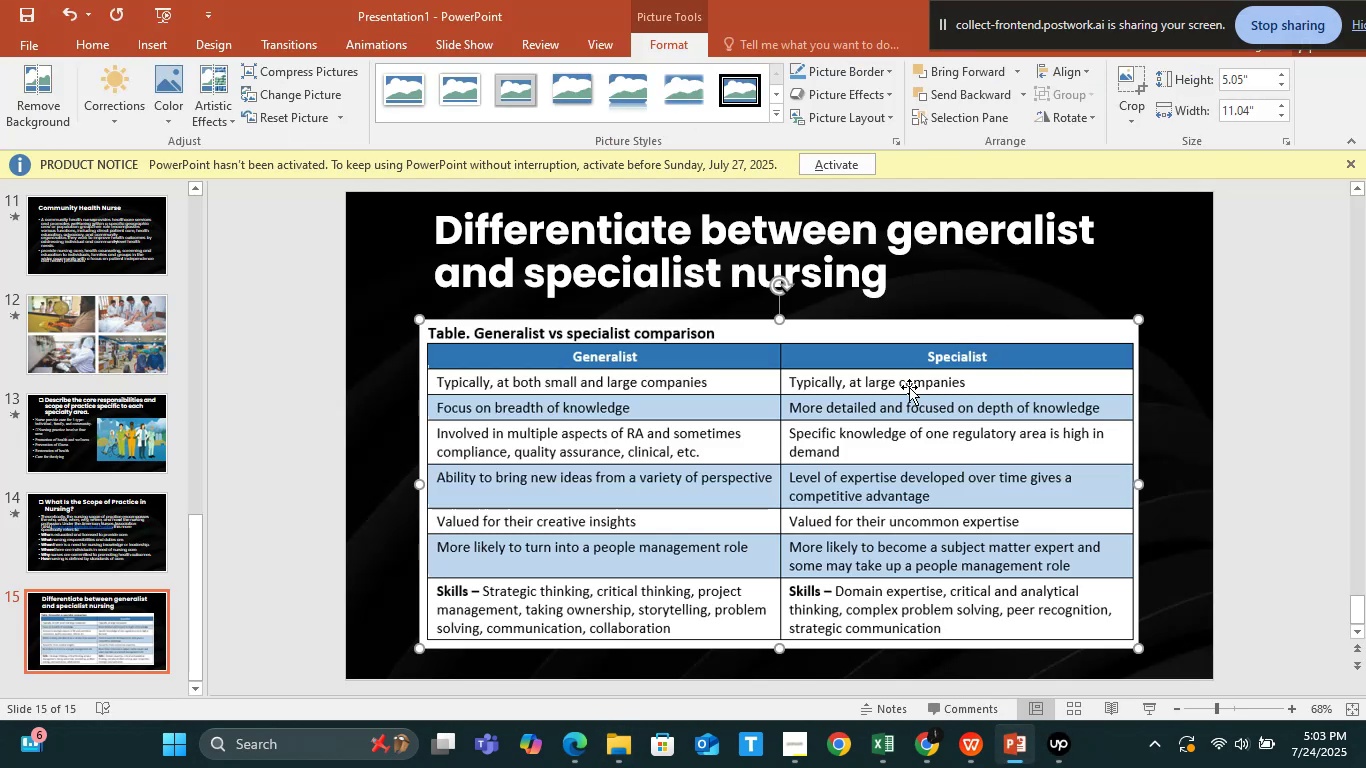 
hold_key(key=ShiftLeft, duration=0.92)
left_click([774, 284])
 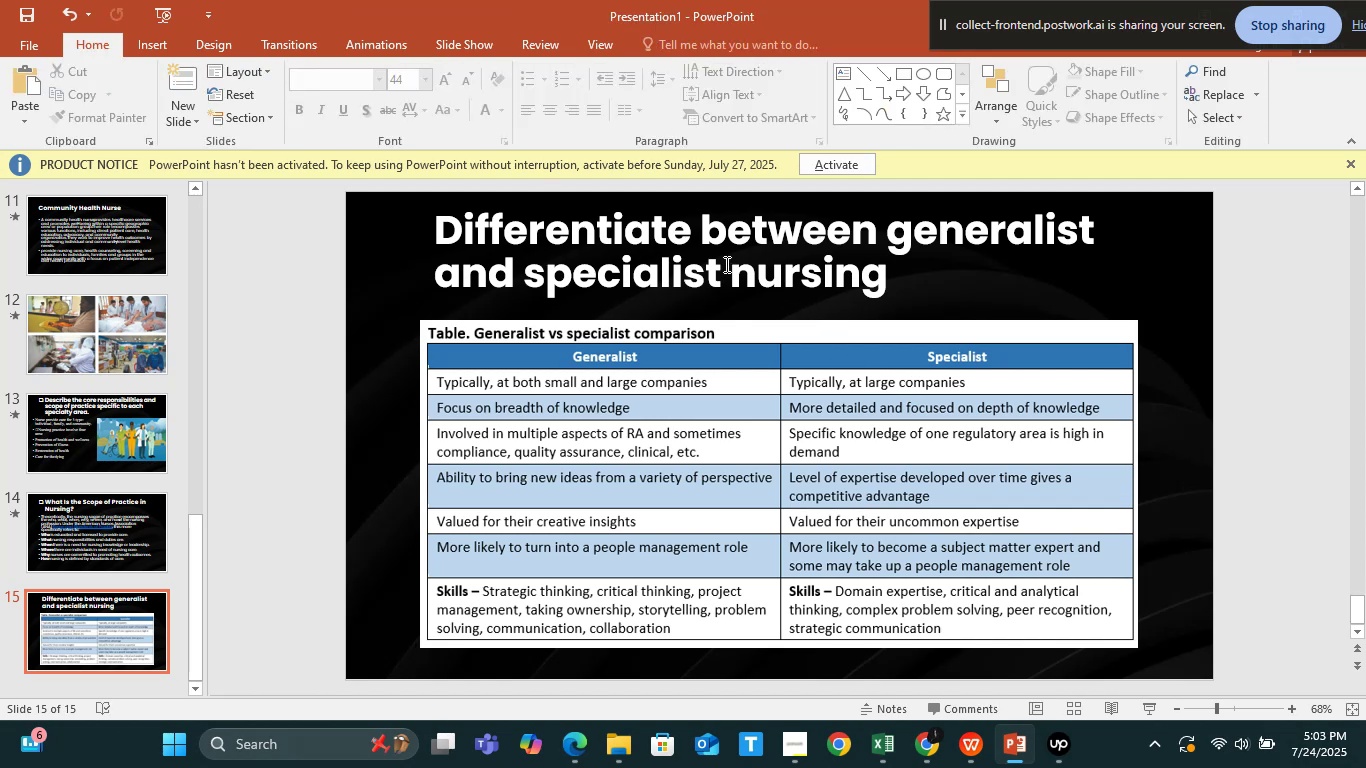 
hold_key(key=ShiftLeft, duration=1.13)
left_click([724, 263])
 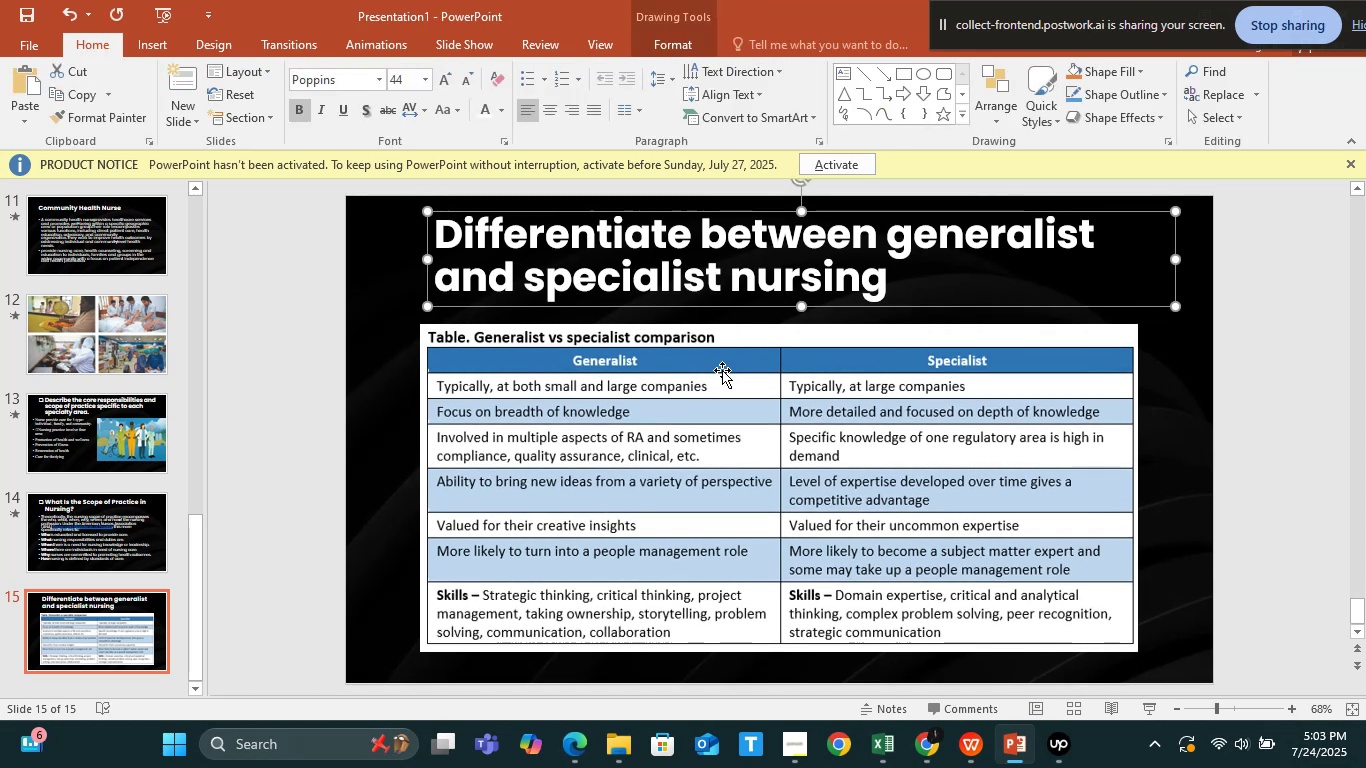 
left_click([722, 370])
 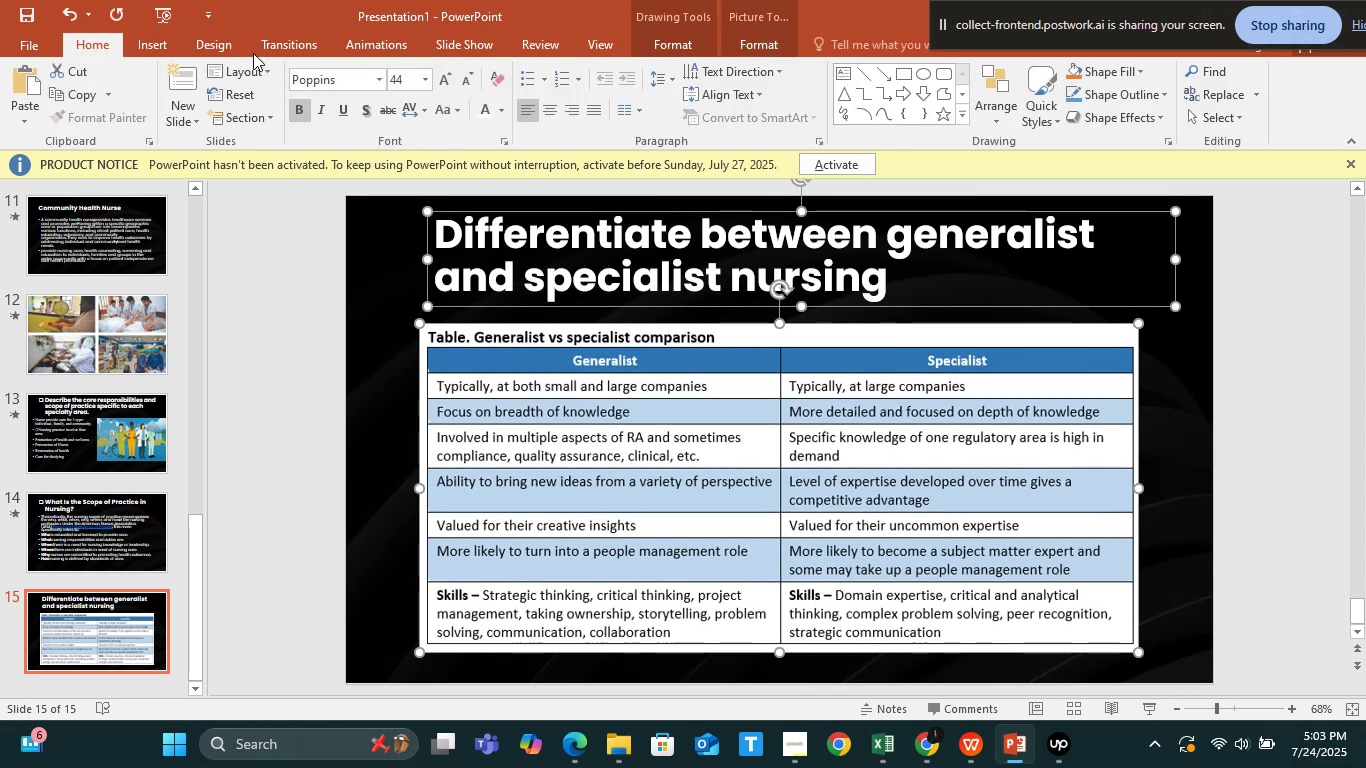 
left_click([282, 40])
 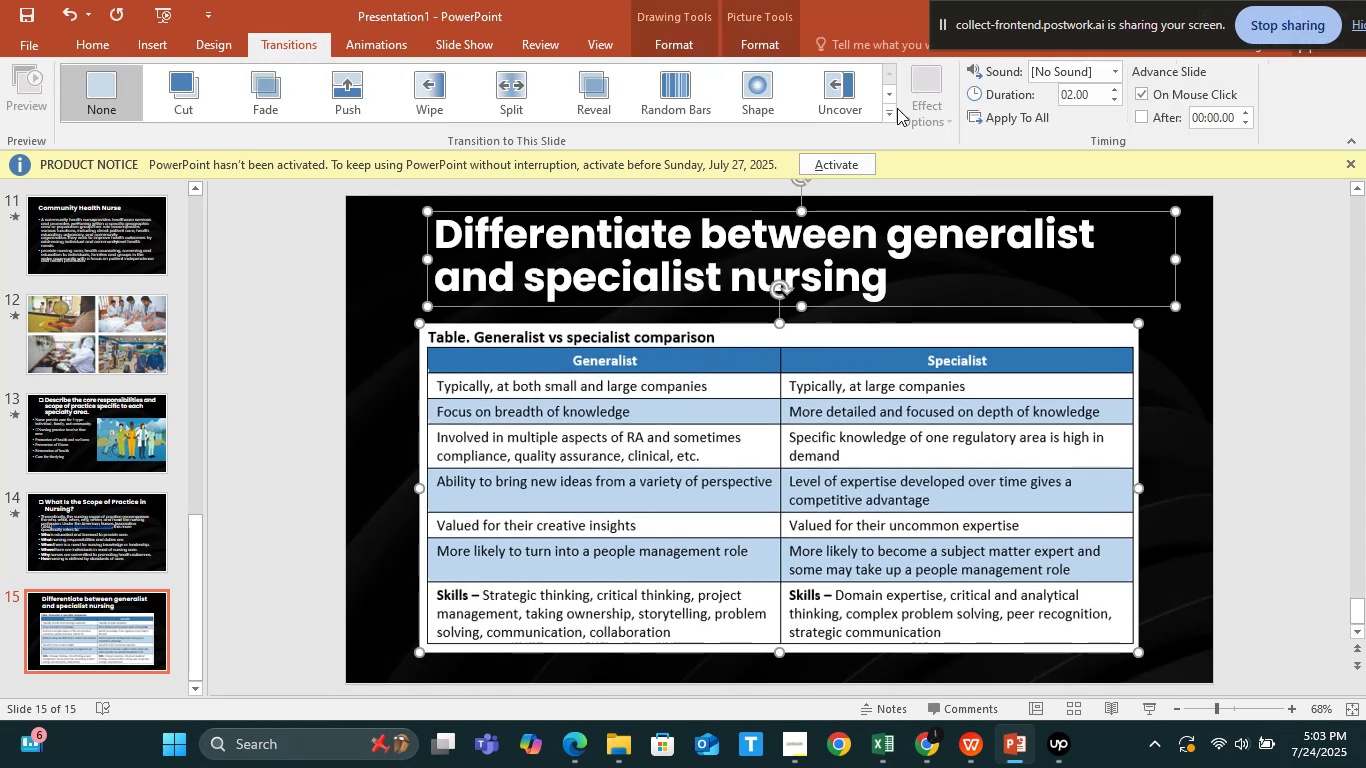 
left_click([892, 110])
 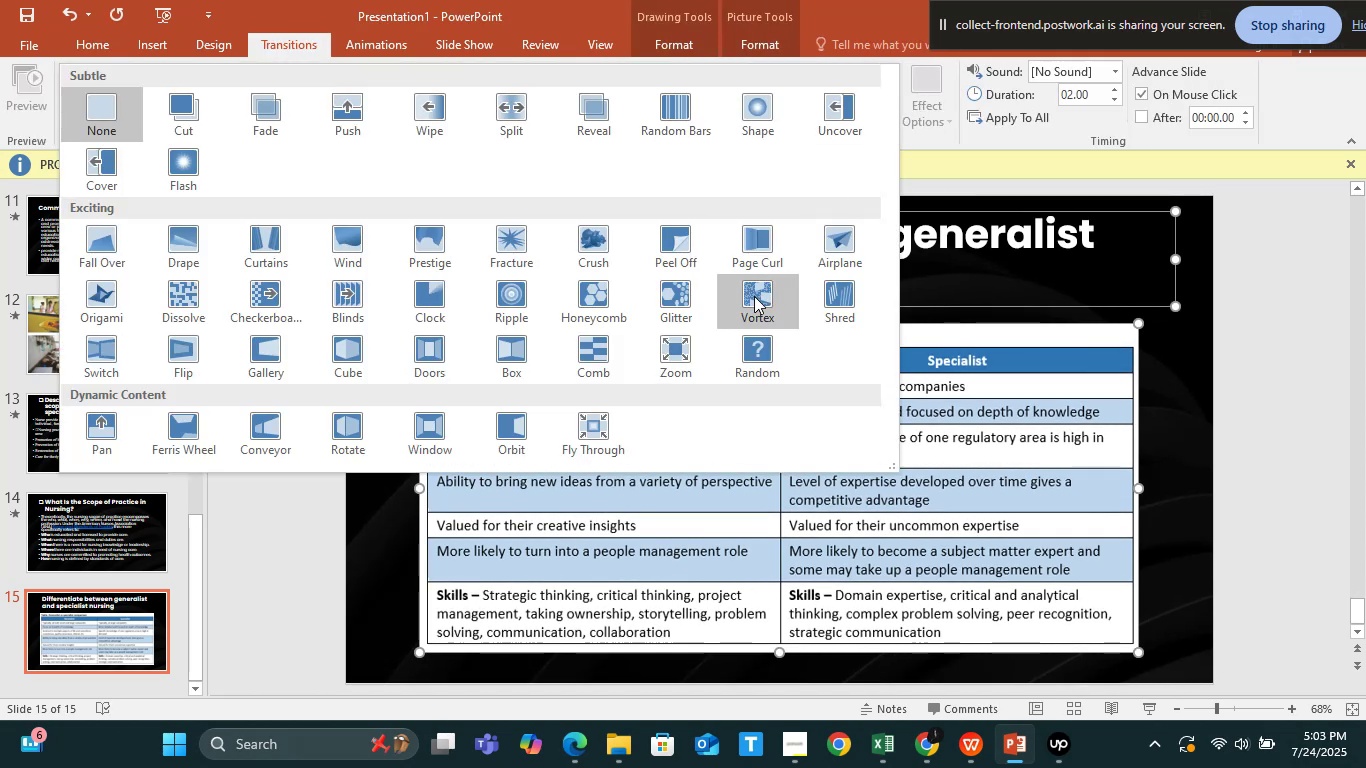 
left_click([754, 296])
 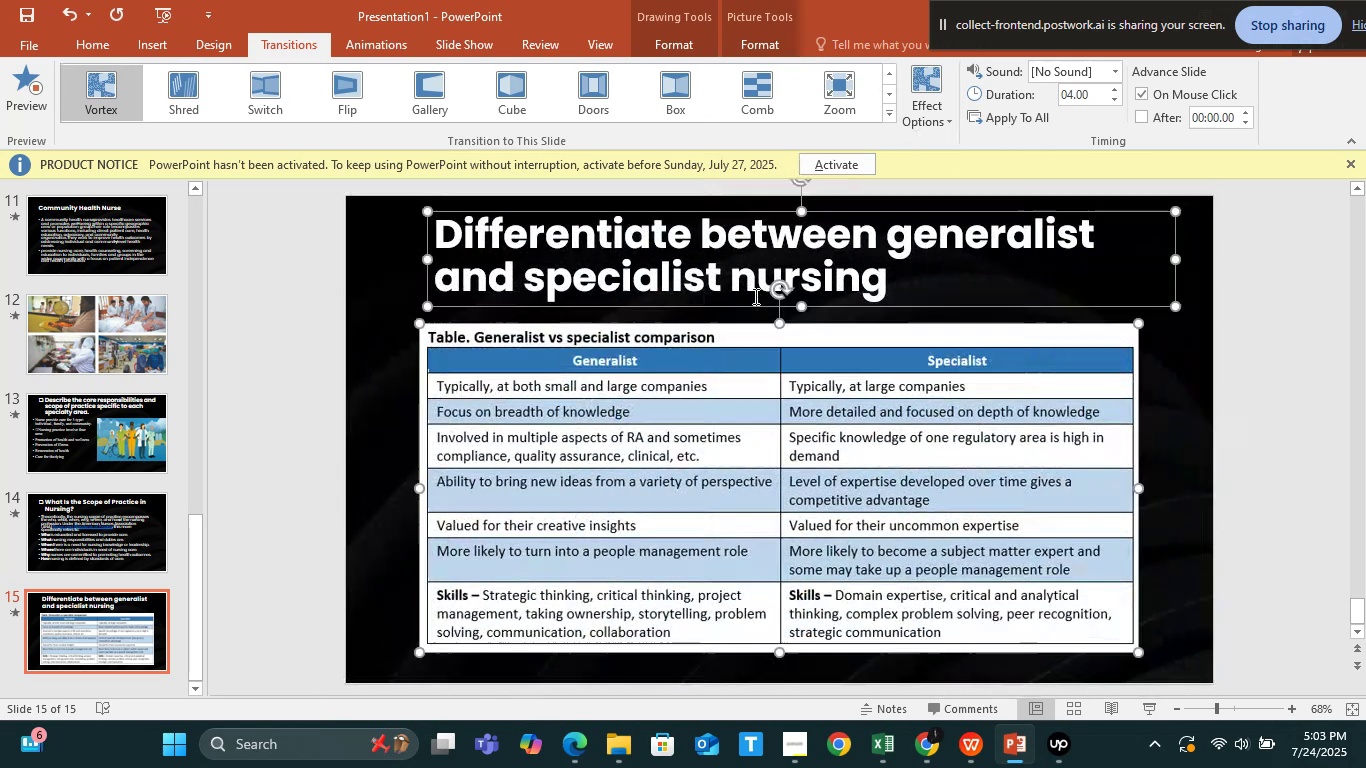 
wait(9.32)
 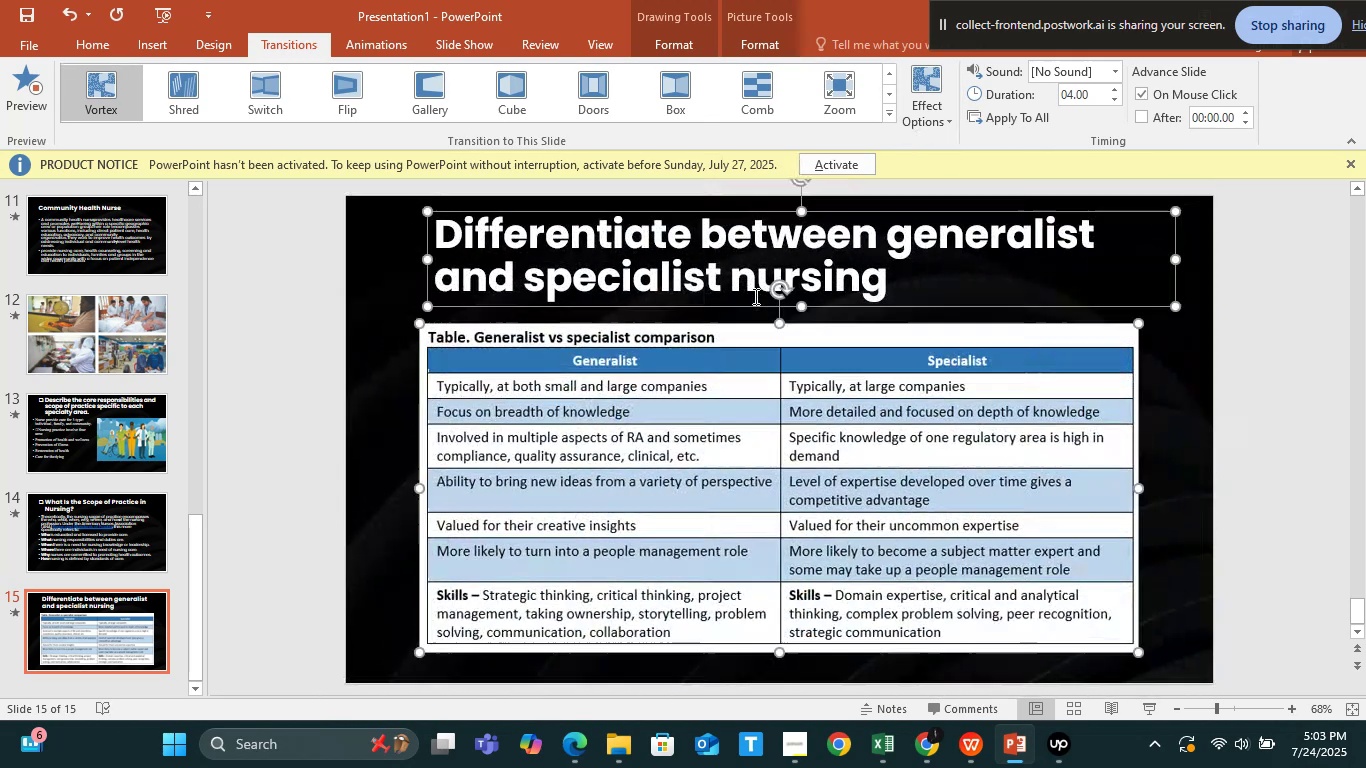 
left_click([89, 50])
 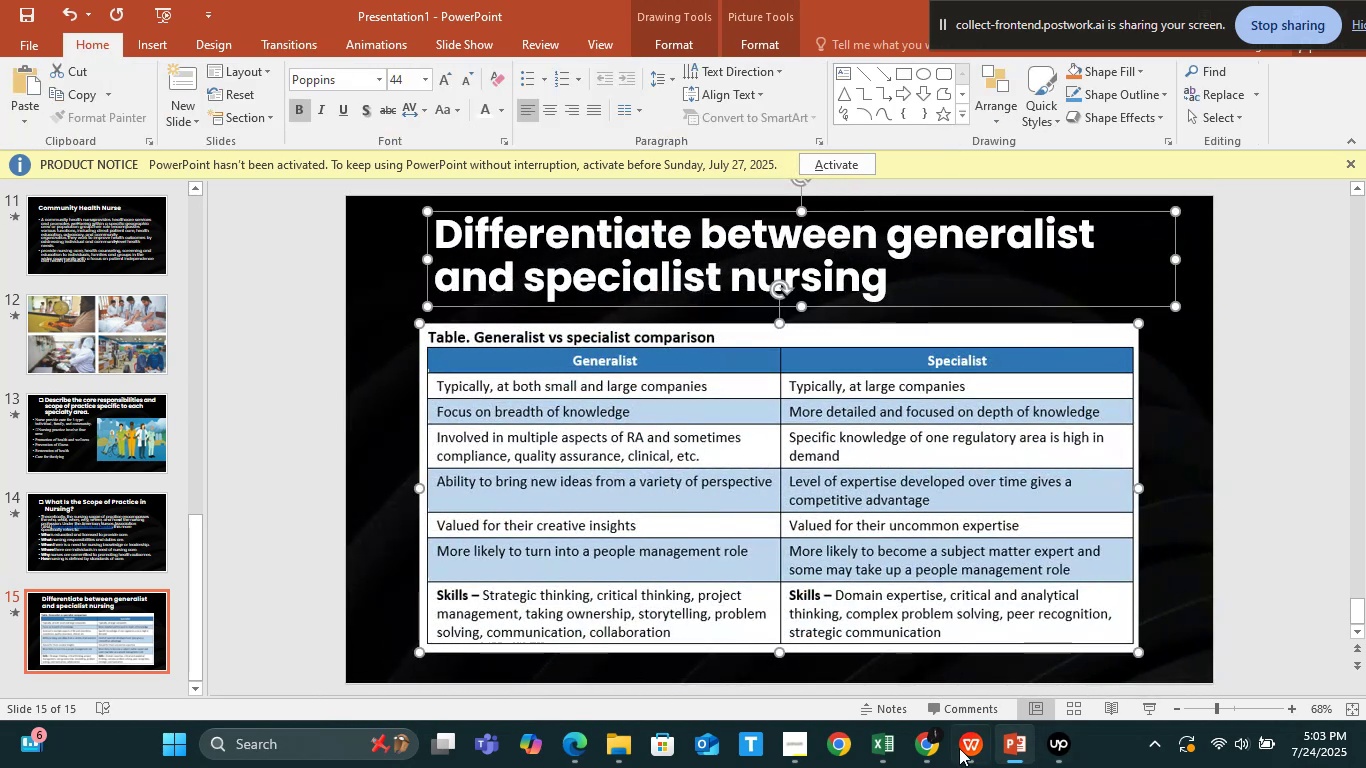 
left_click([959, 748])
 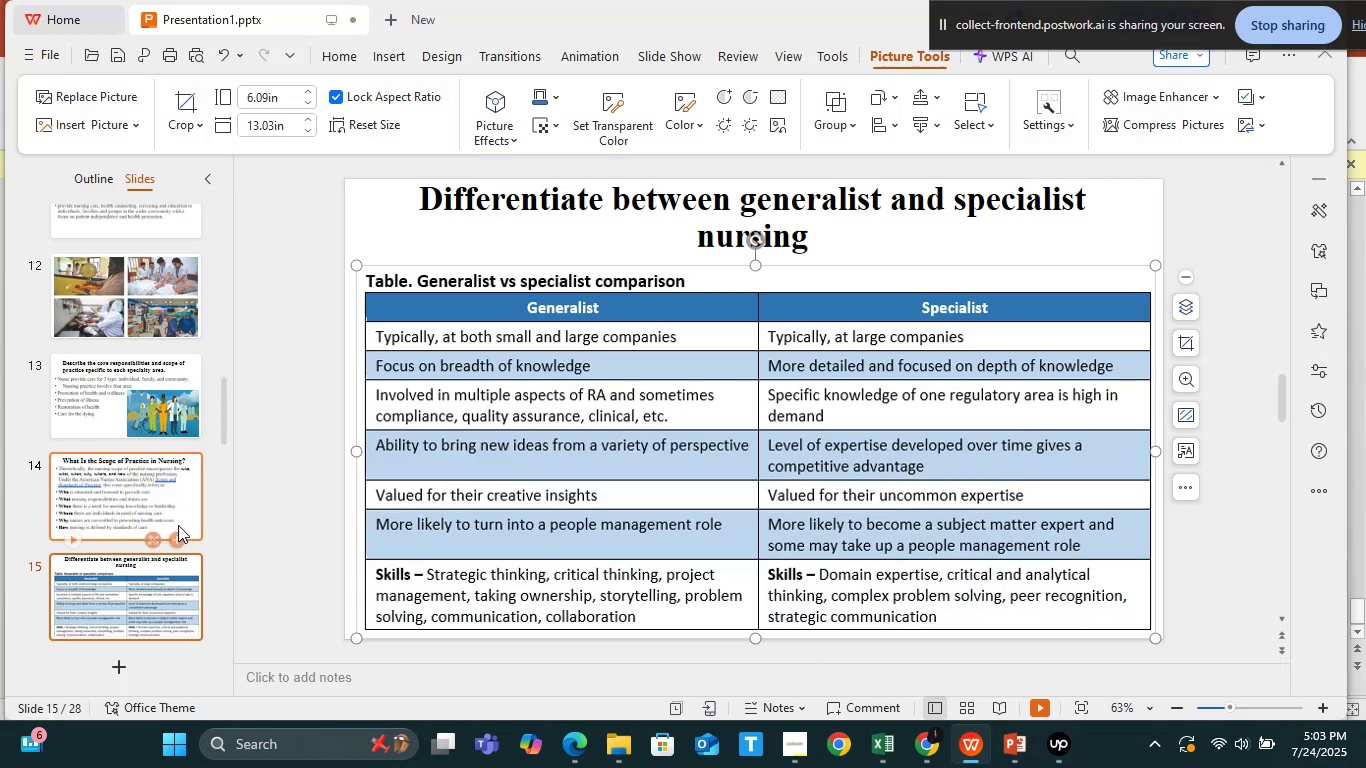 
scroll: coordinate [178, 525], scroll_direction: down, amount: 1.0
 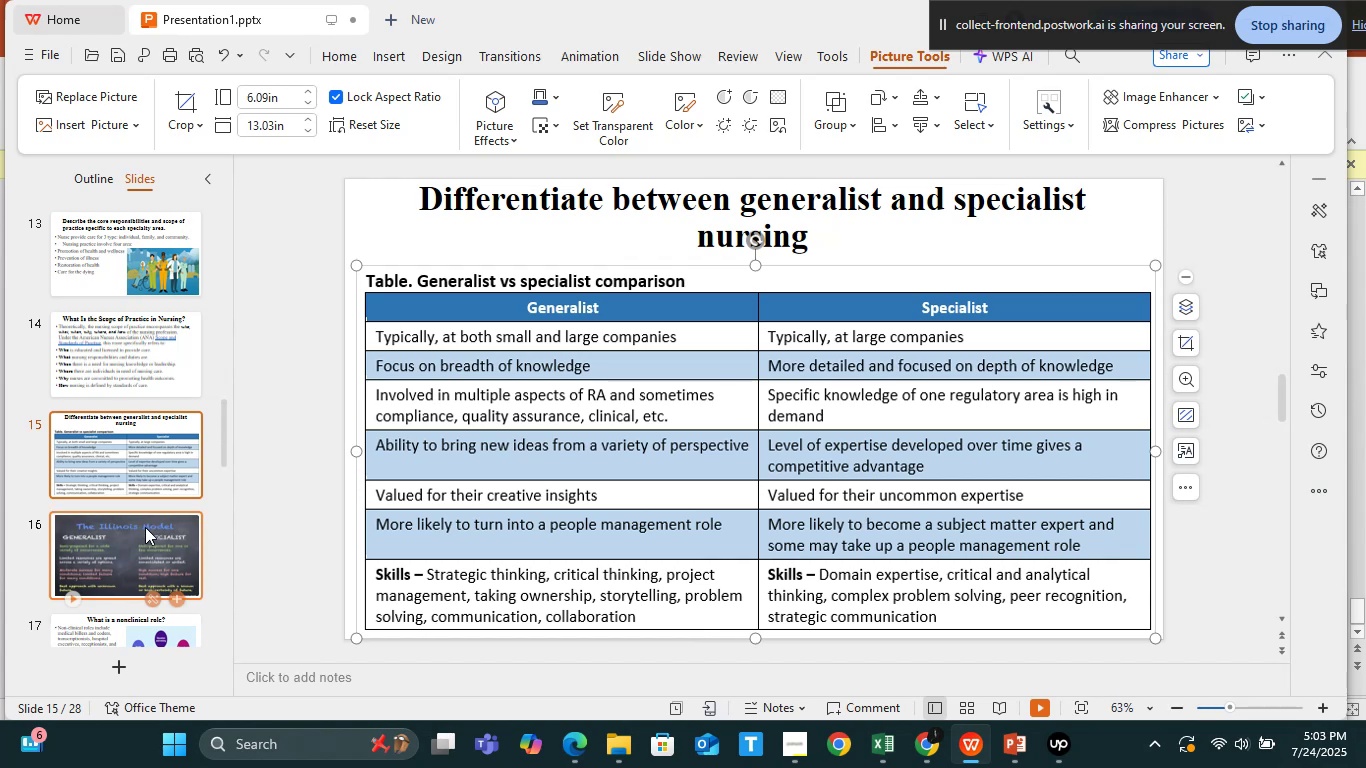 
left_click([145, 527])
 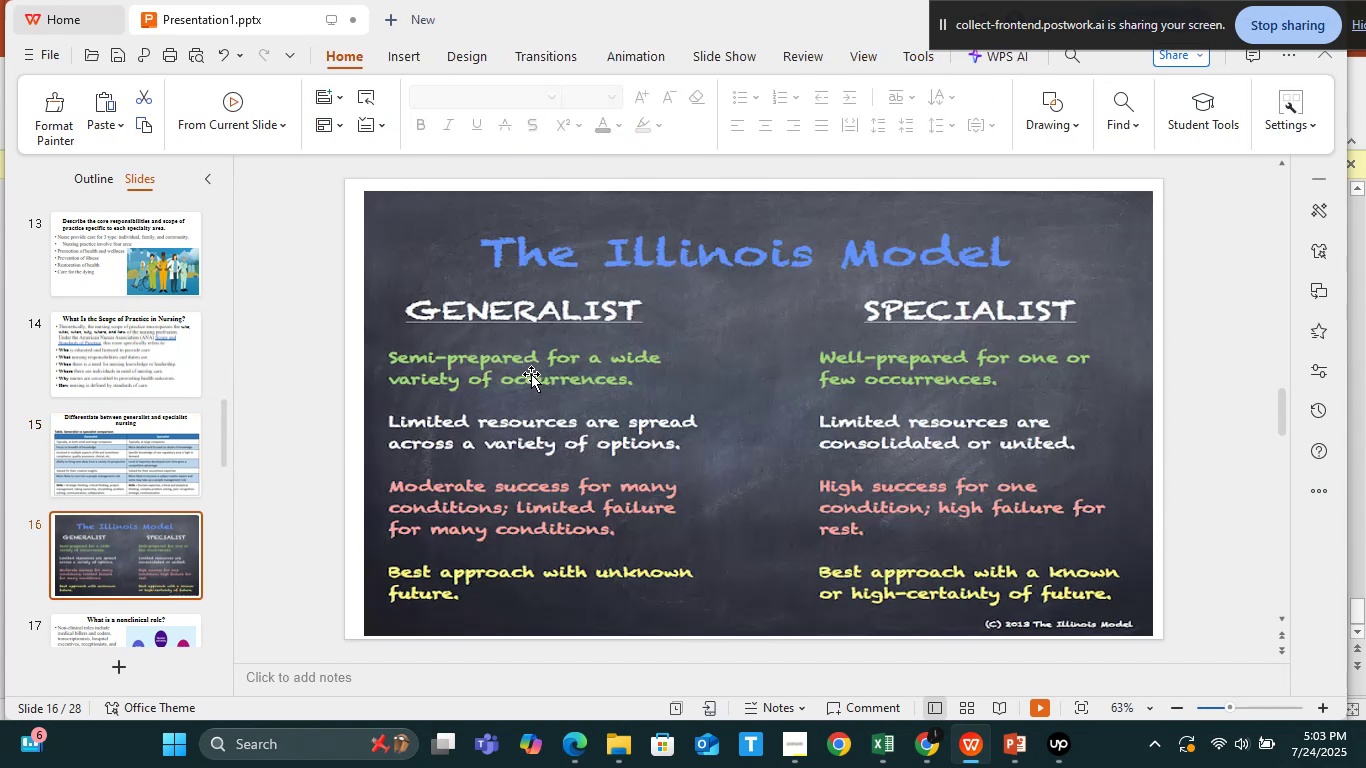 
left_click([531, 374])
 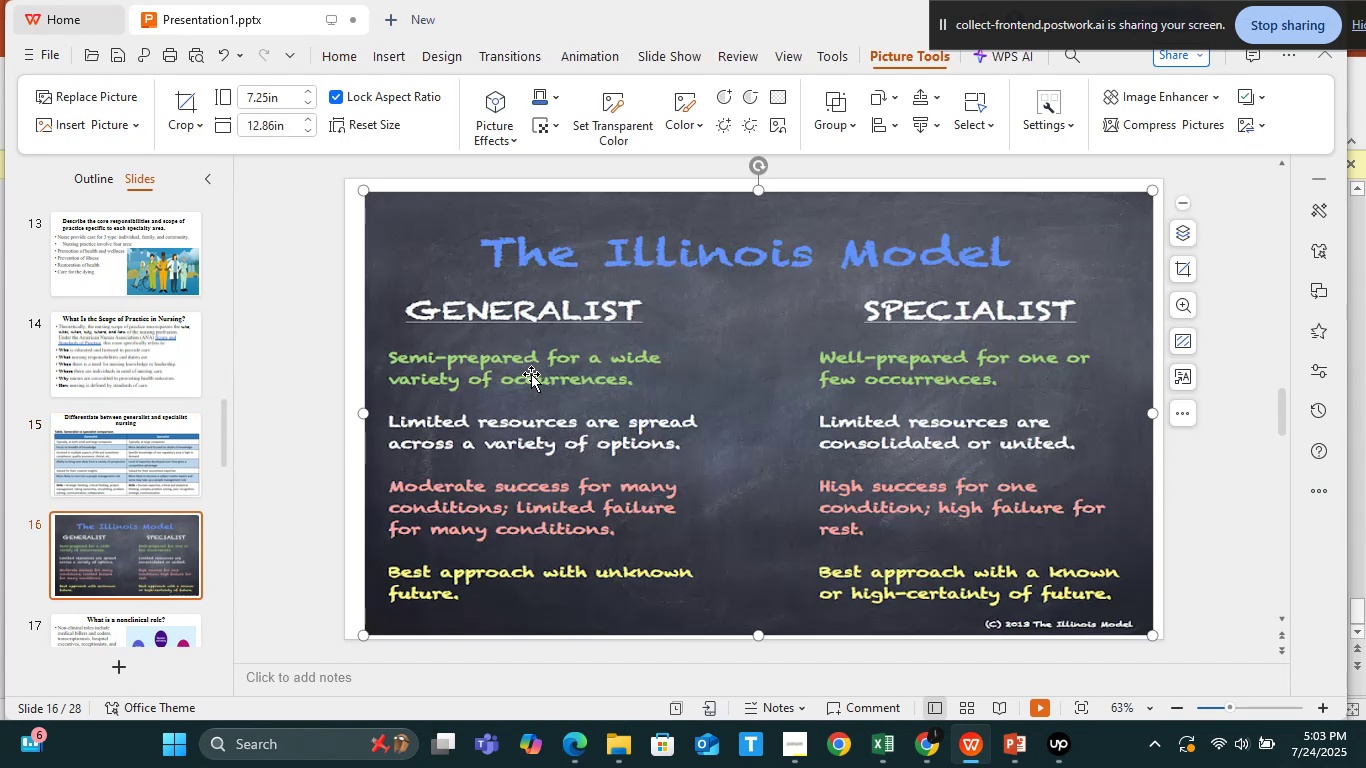 
right_click([531, 374])
 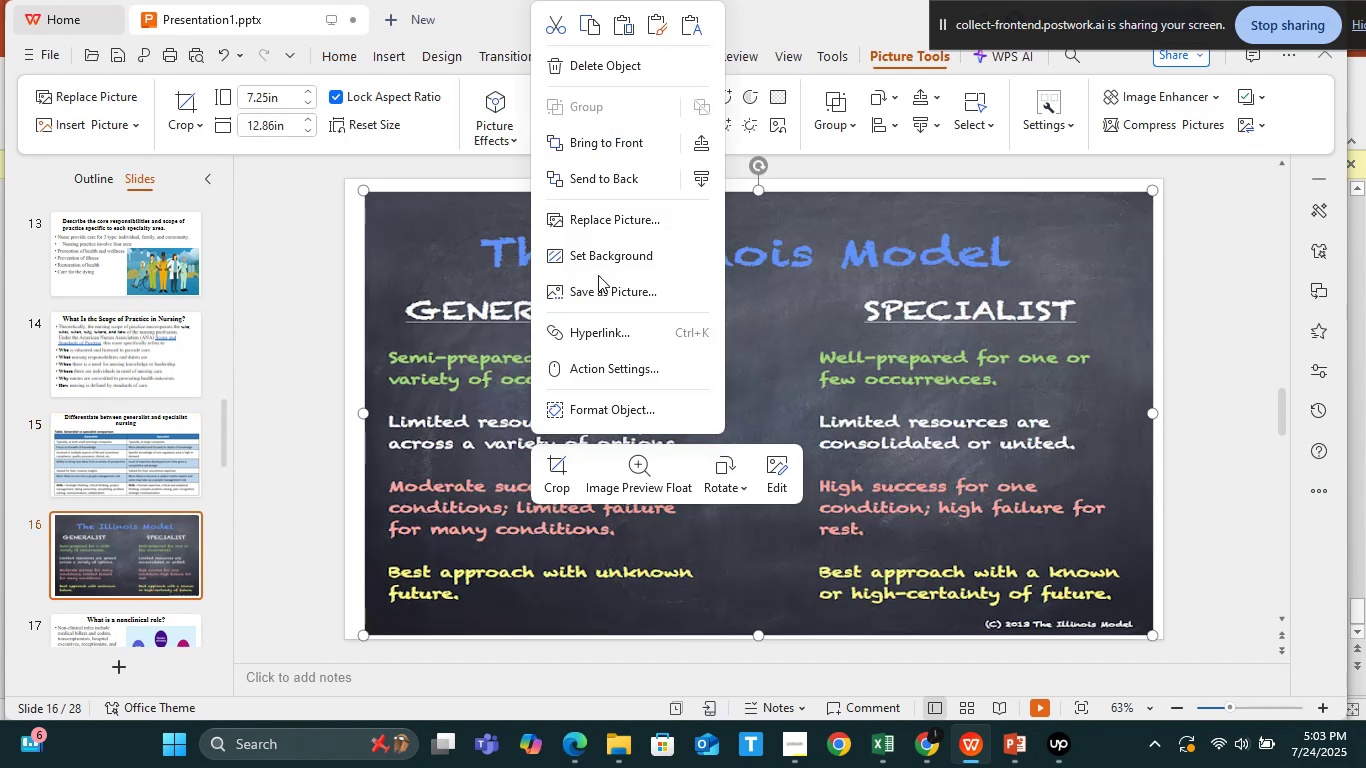 
left_click([609, 293])
 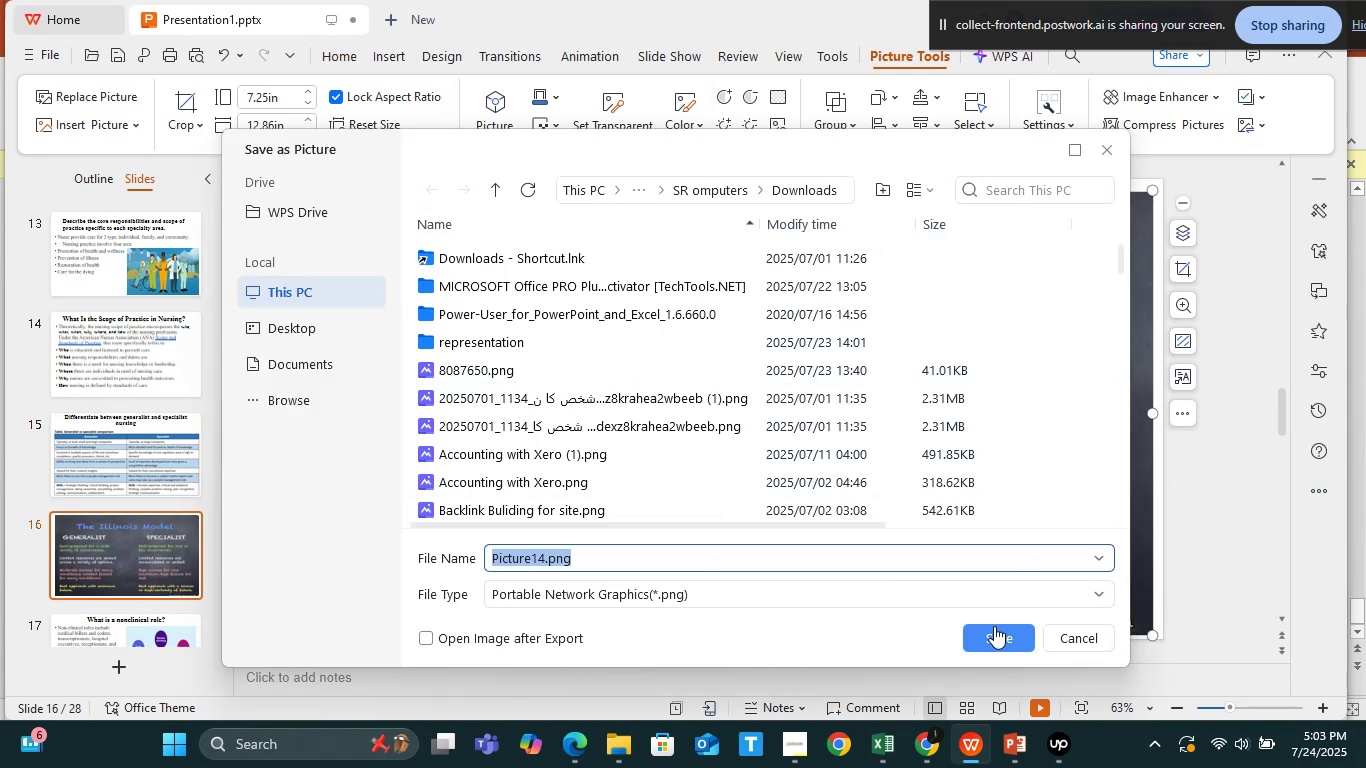 
left_click([999, 628])
 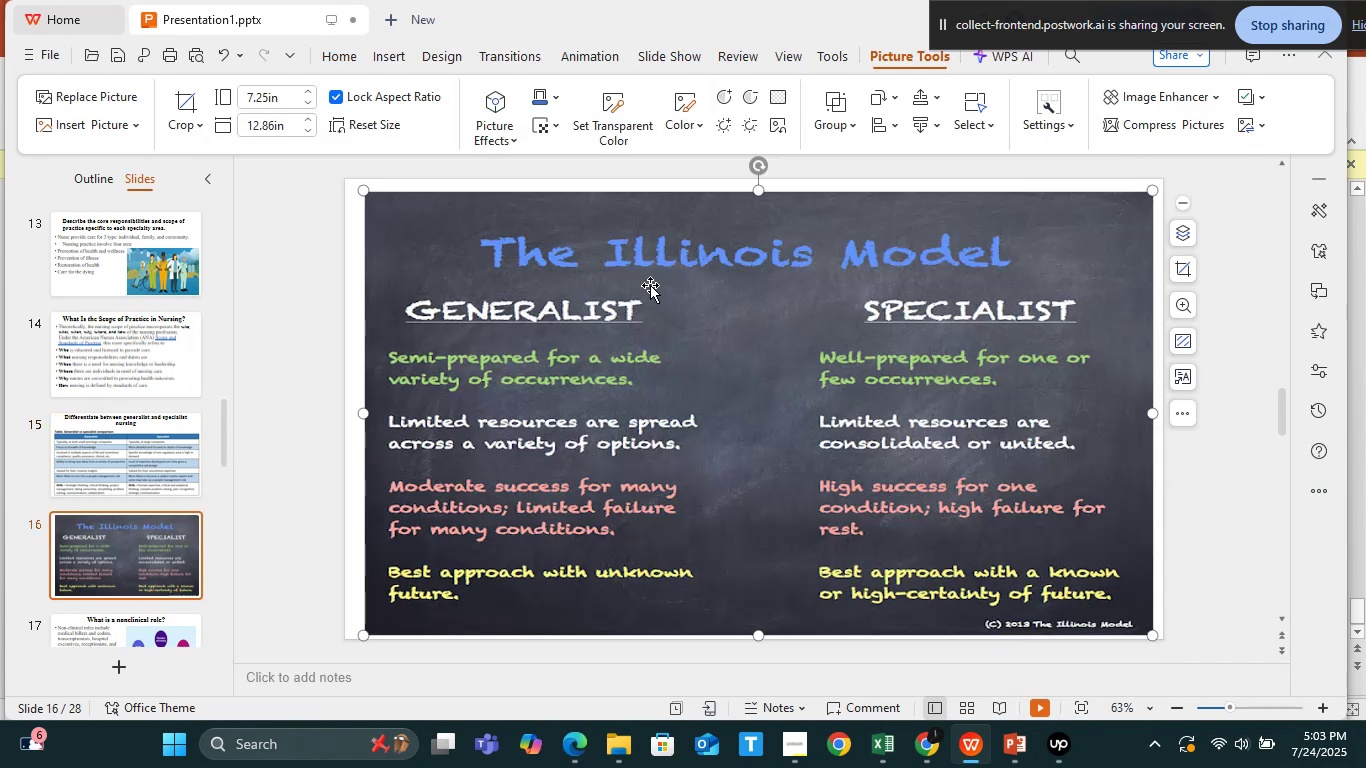 
left_click([635, 258])
 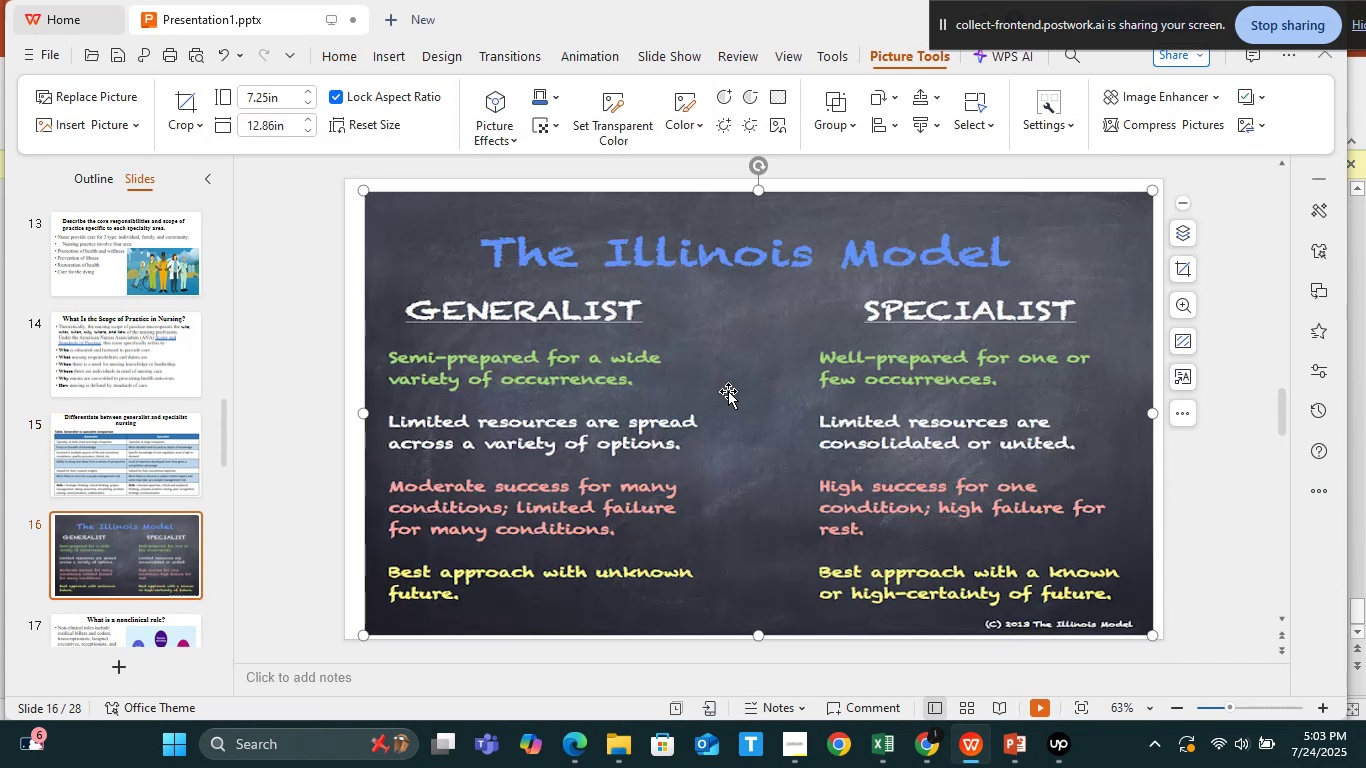 
key(Alt+Tab)
 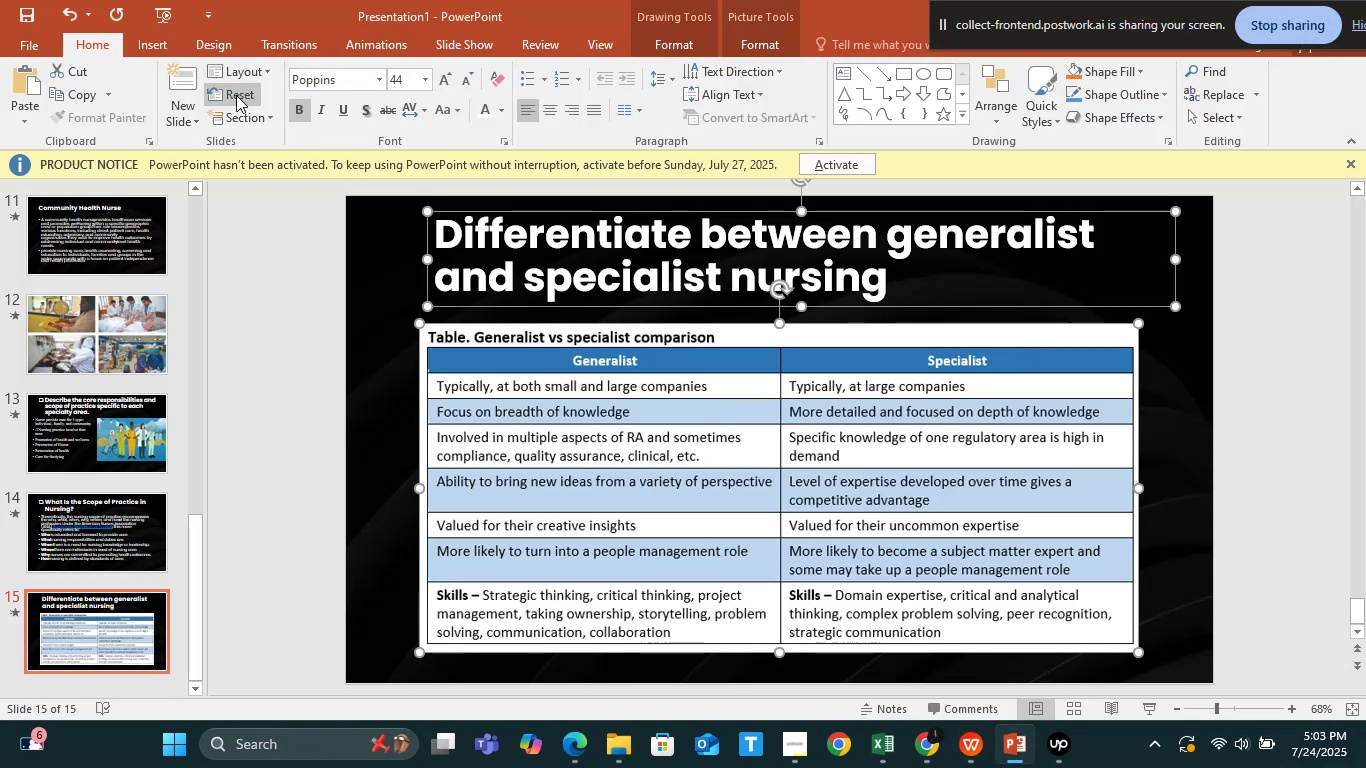 
left_click([192, 106])
 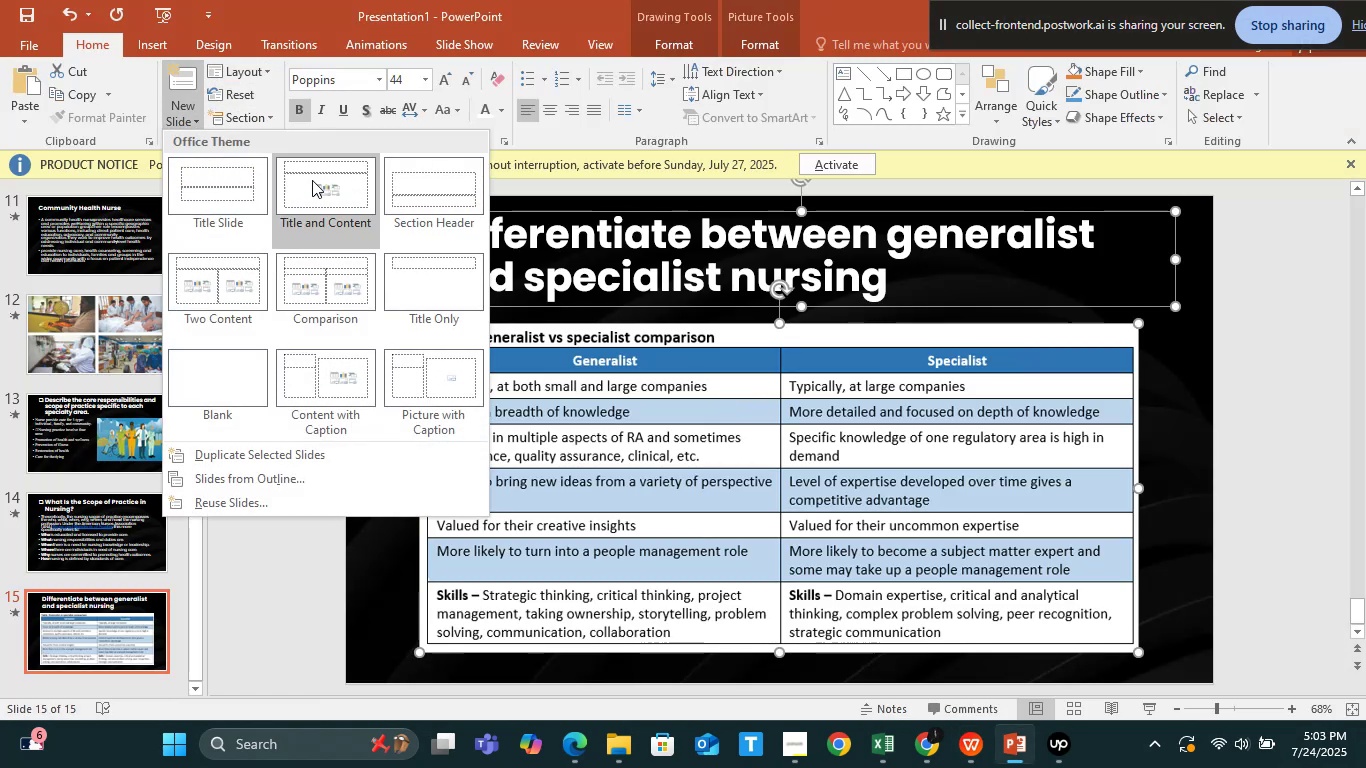 
left_click([314, 180])
 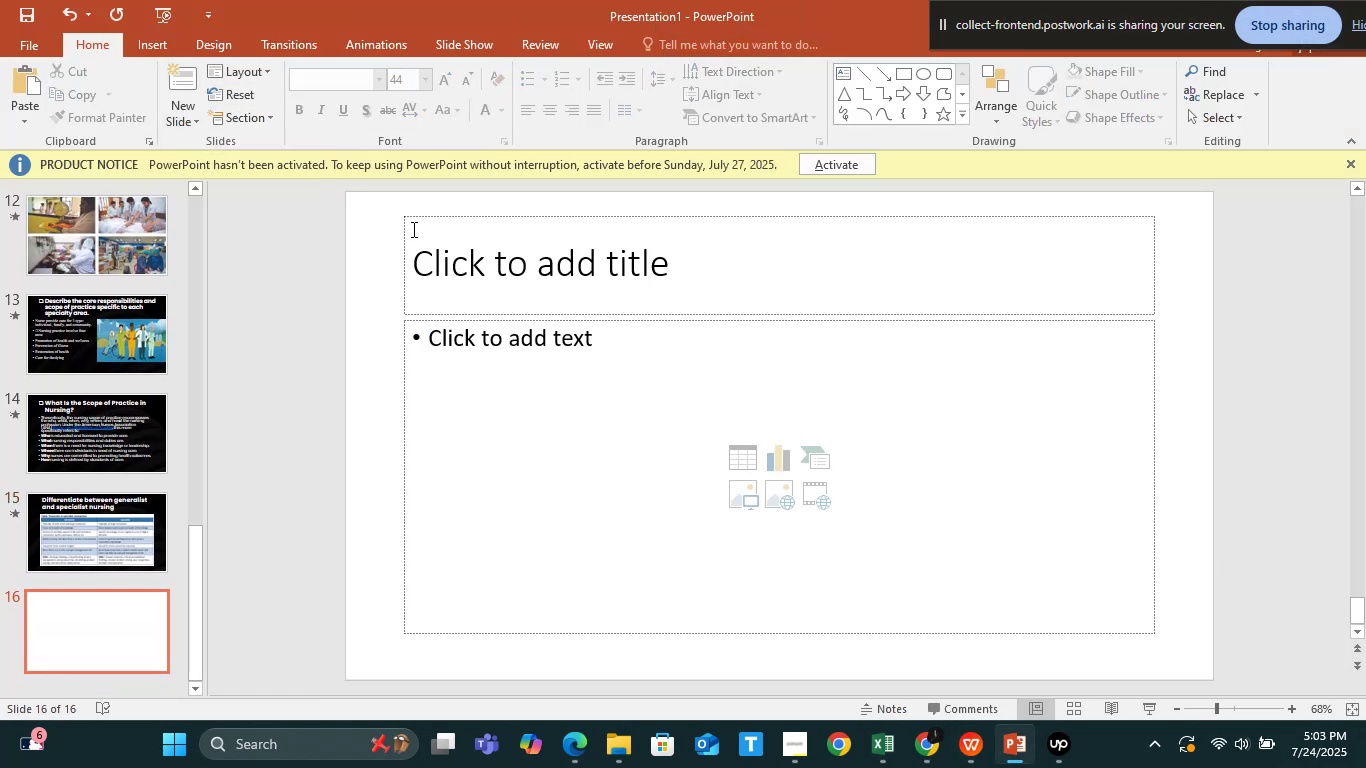 
key(Alt+Tab)
 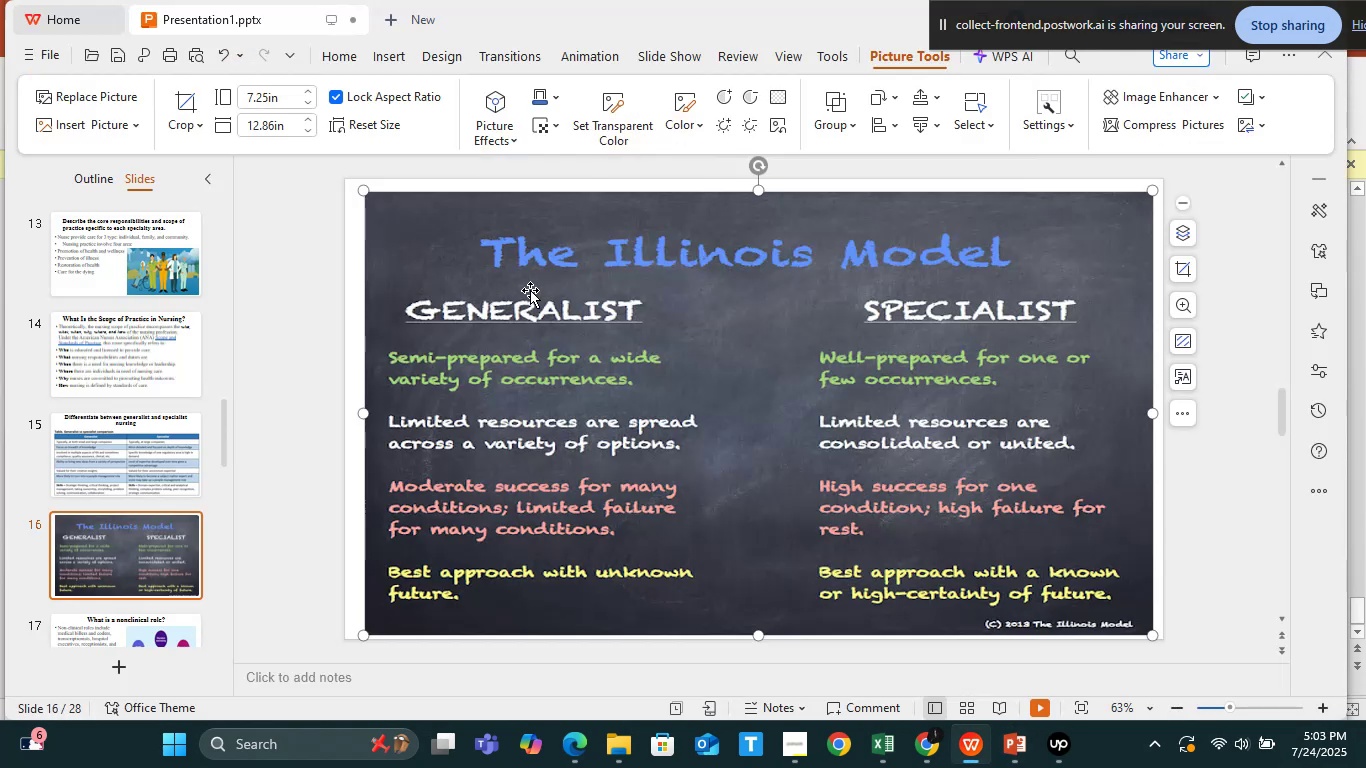 
key(Alt+AltLeft)
 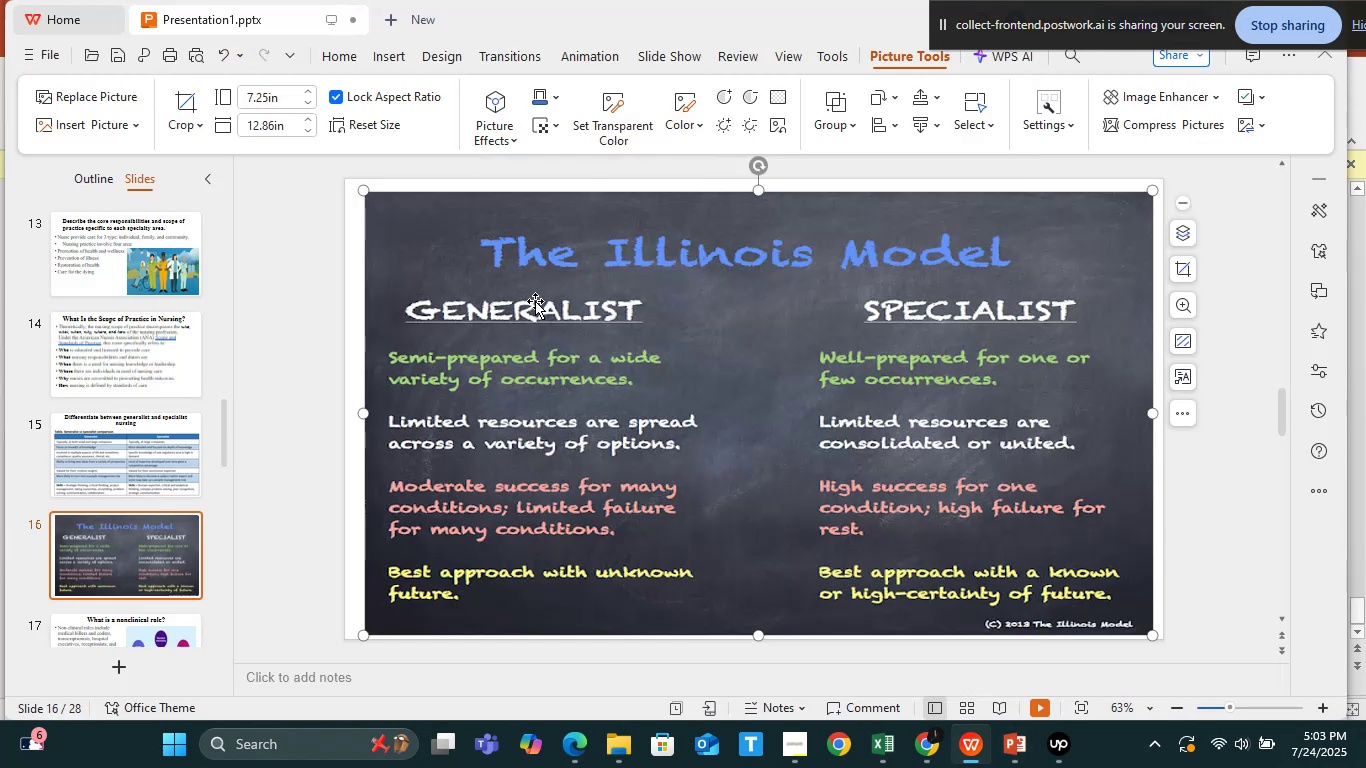 
key(Alt+Tab)
 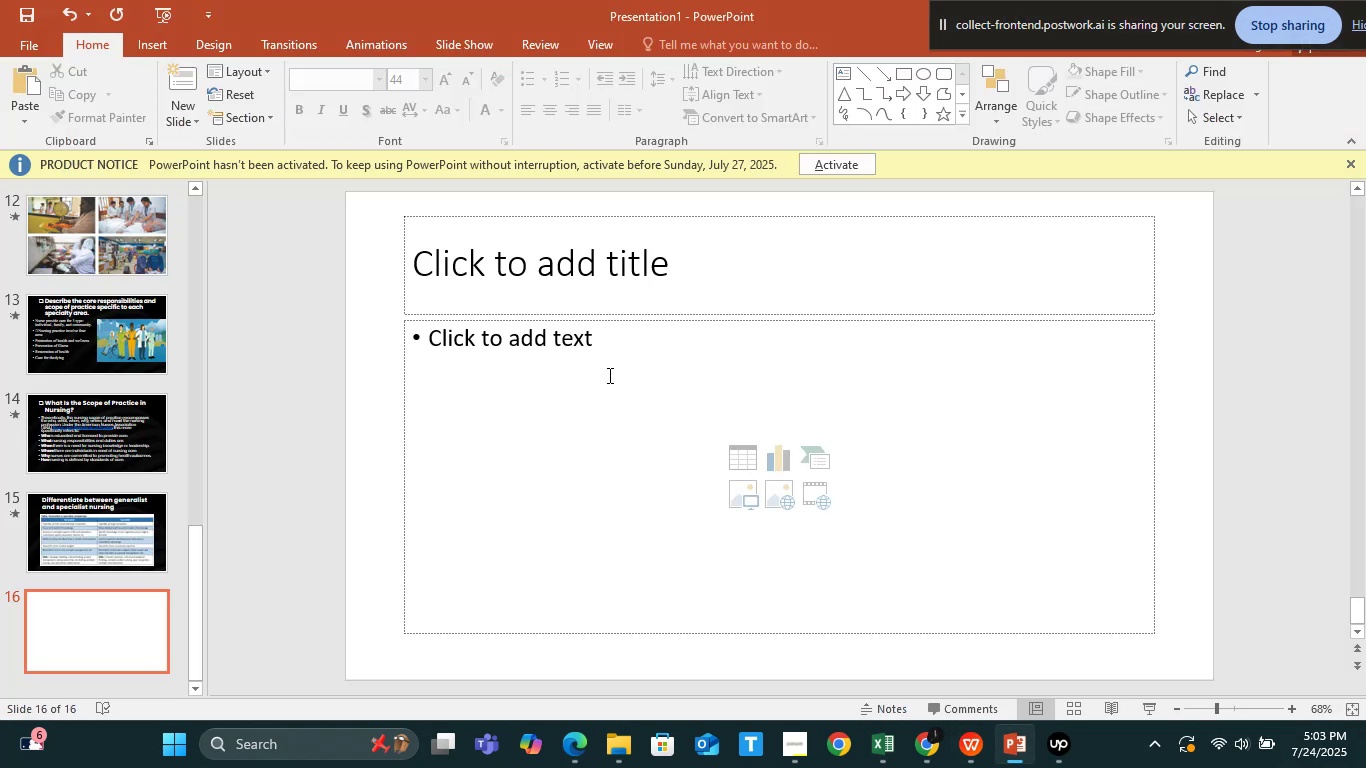 
left_click([612, 395])
 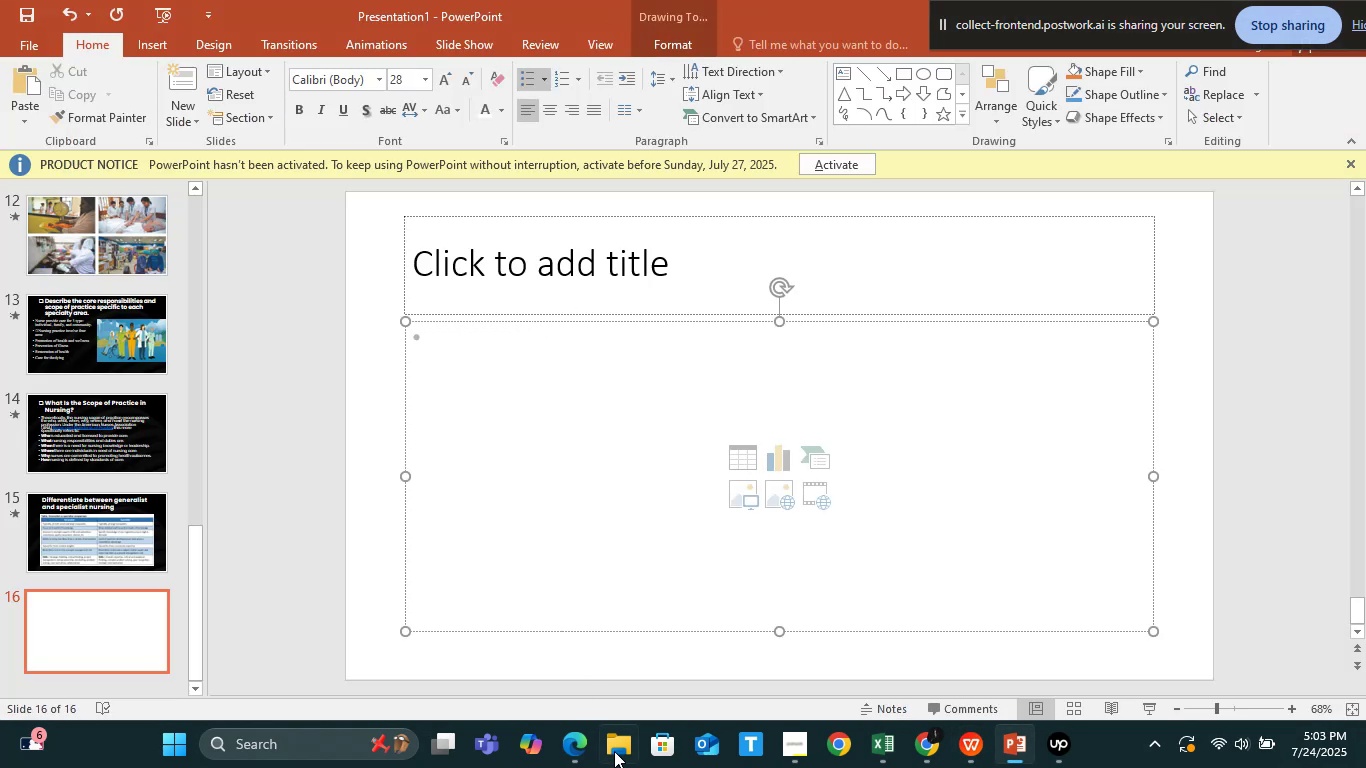 
left_click([615, 752])
 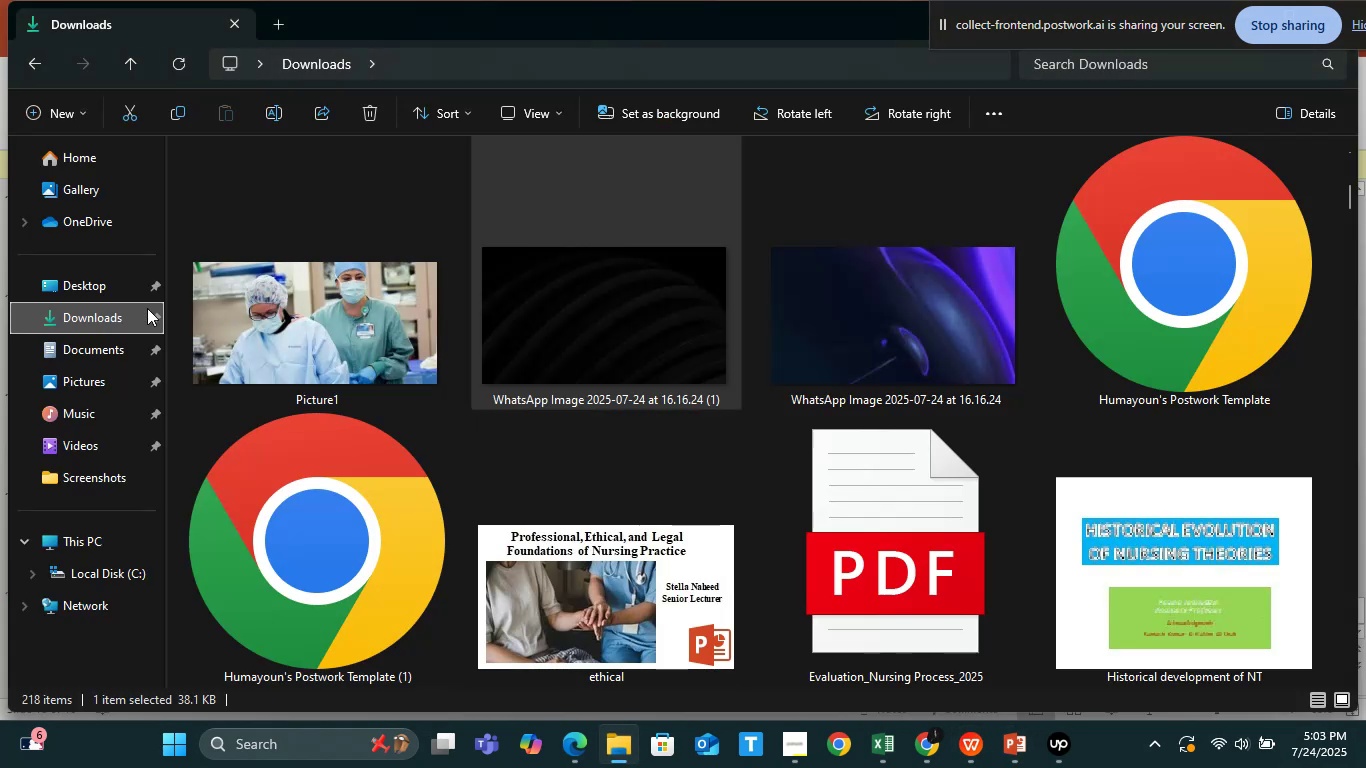 
left_click([127, 308])
 